 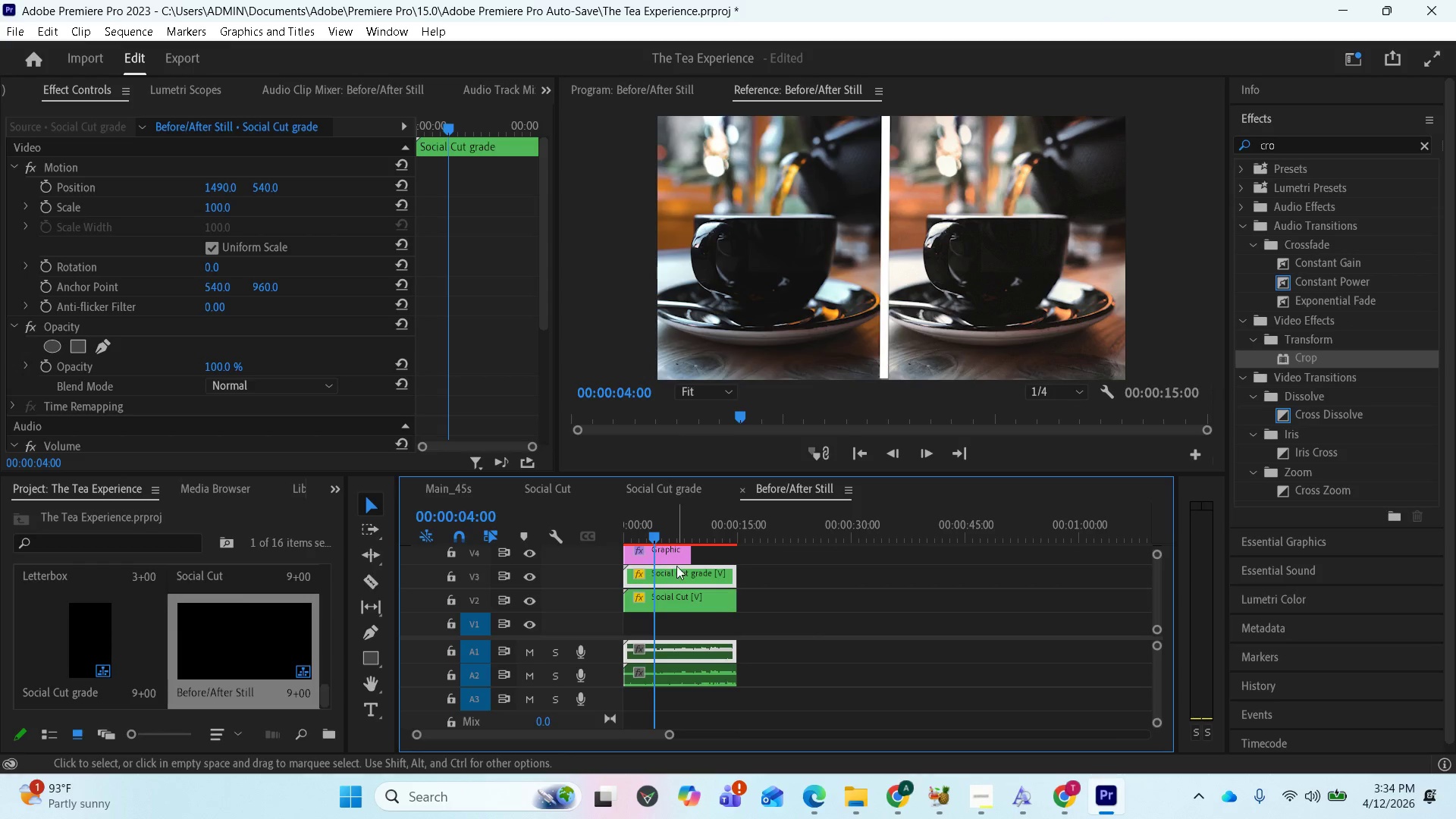 
left_click_drag(start_coordinate=[689, 555], to_coordinate=[730, 561])
 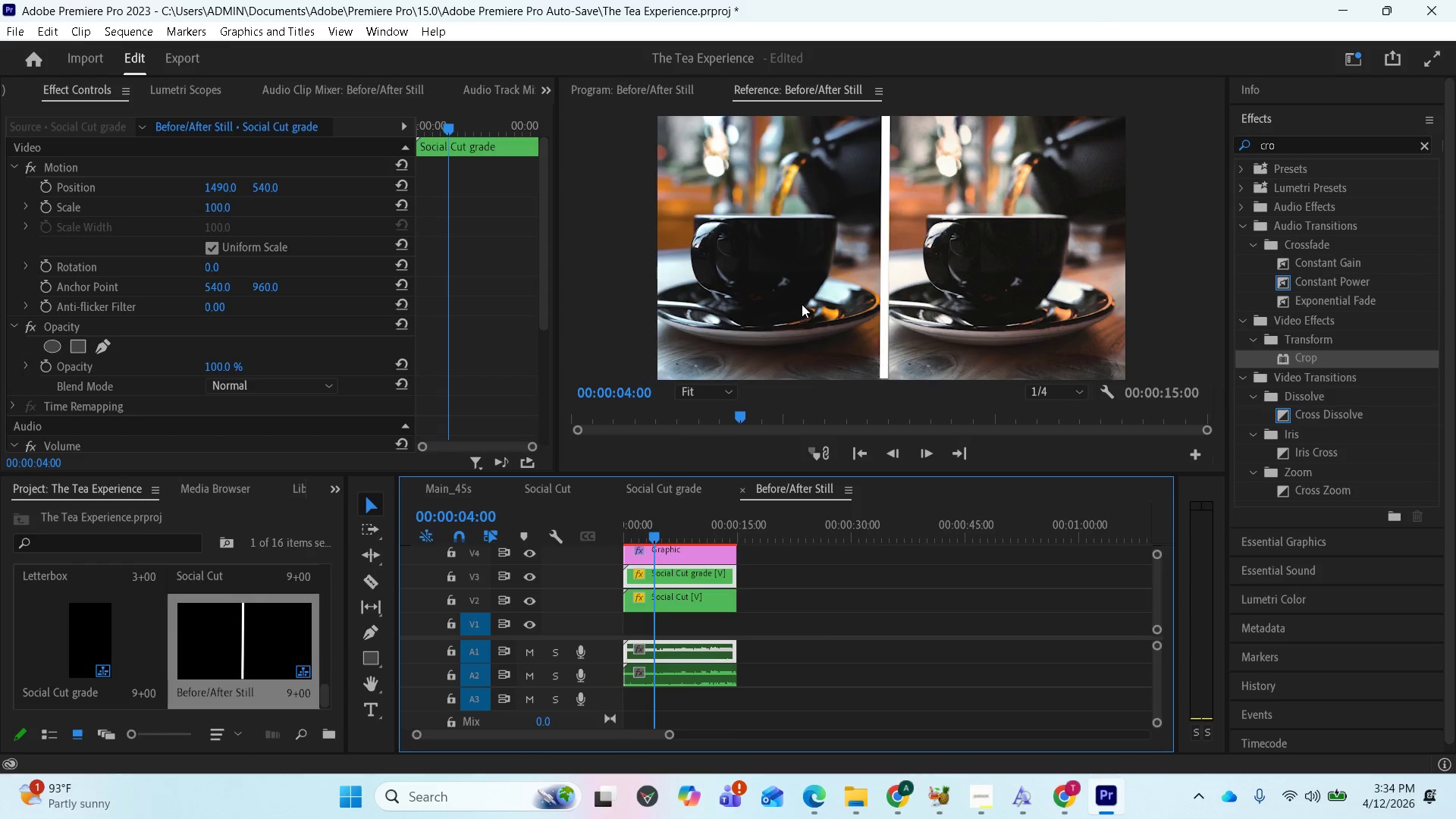 
mouse_move([844, 114])
 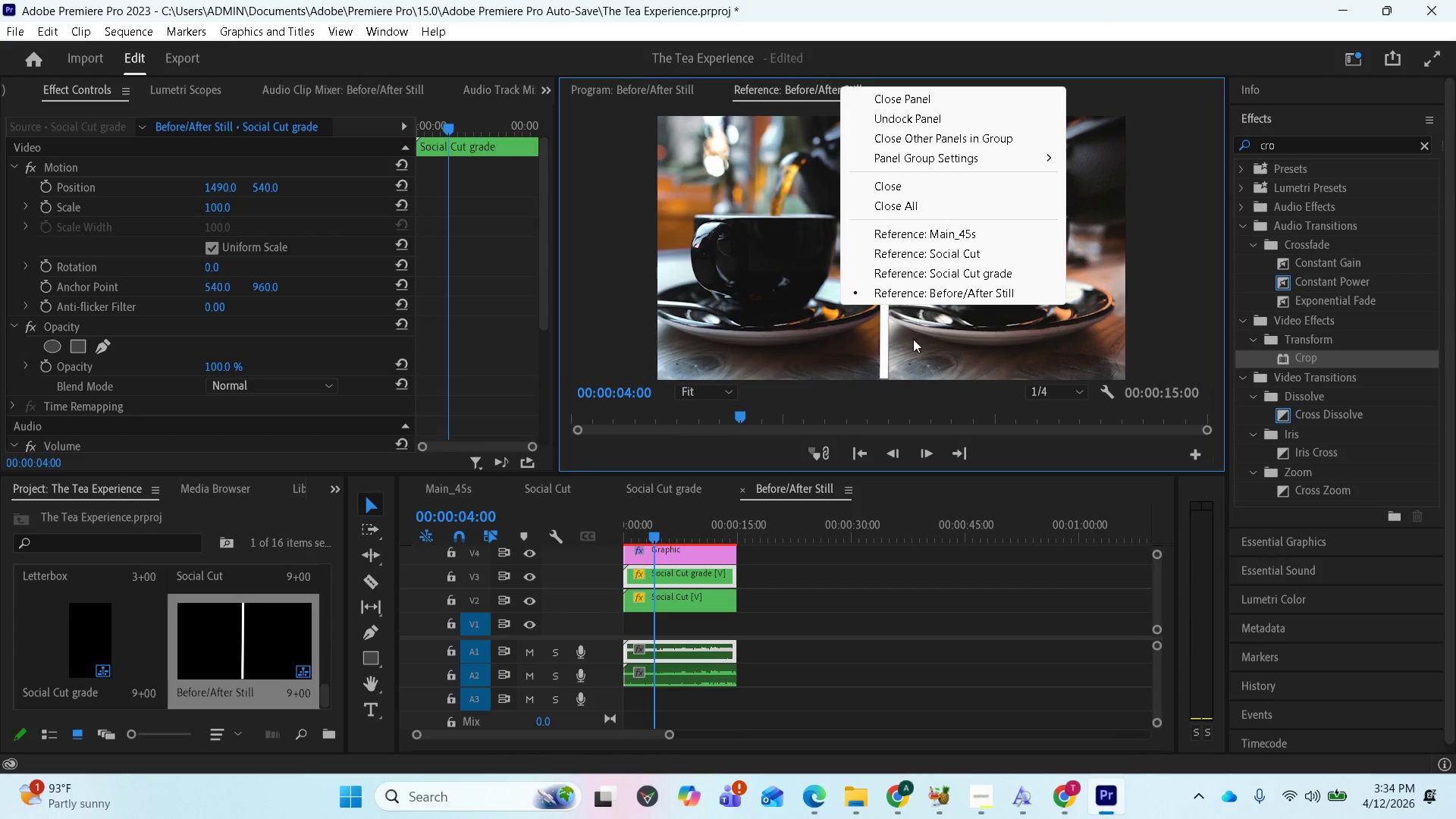 
wait(6.78)
 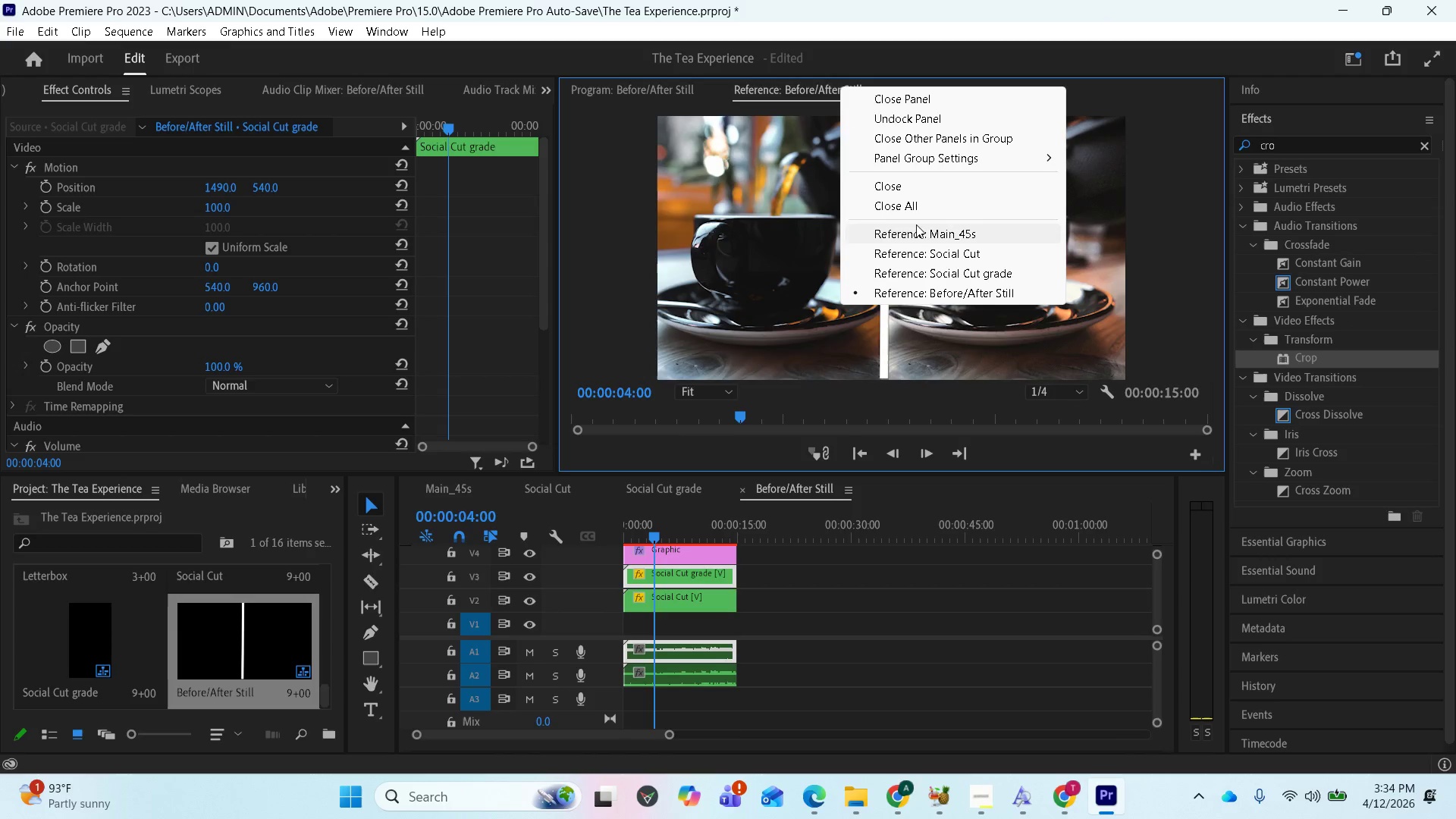 
left_click([636, 92])
 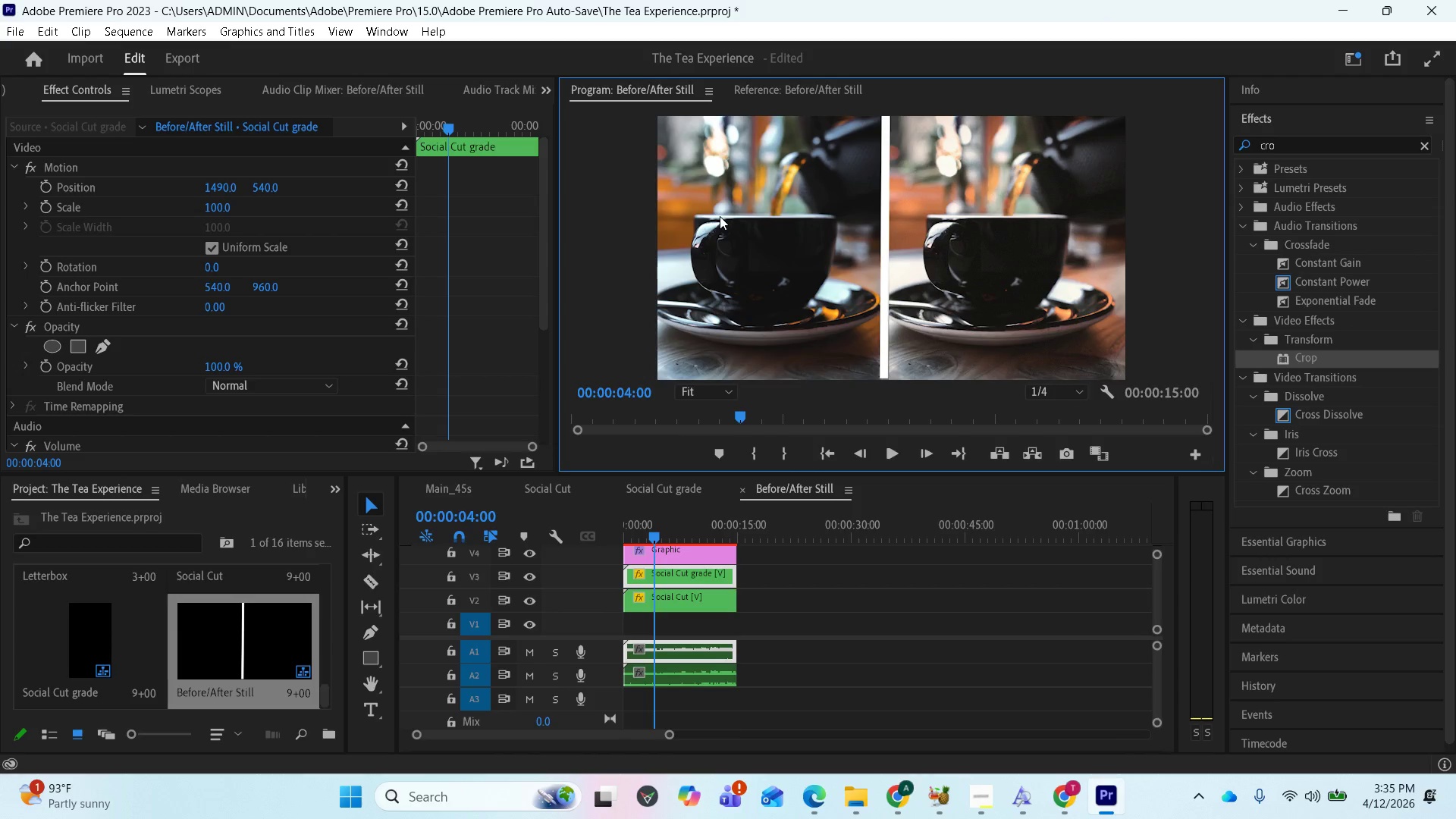 
right_click([720, 216])
 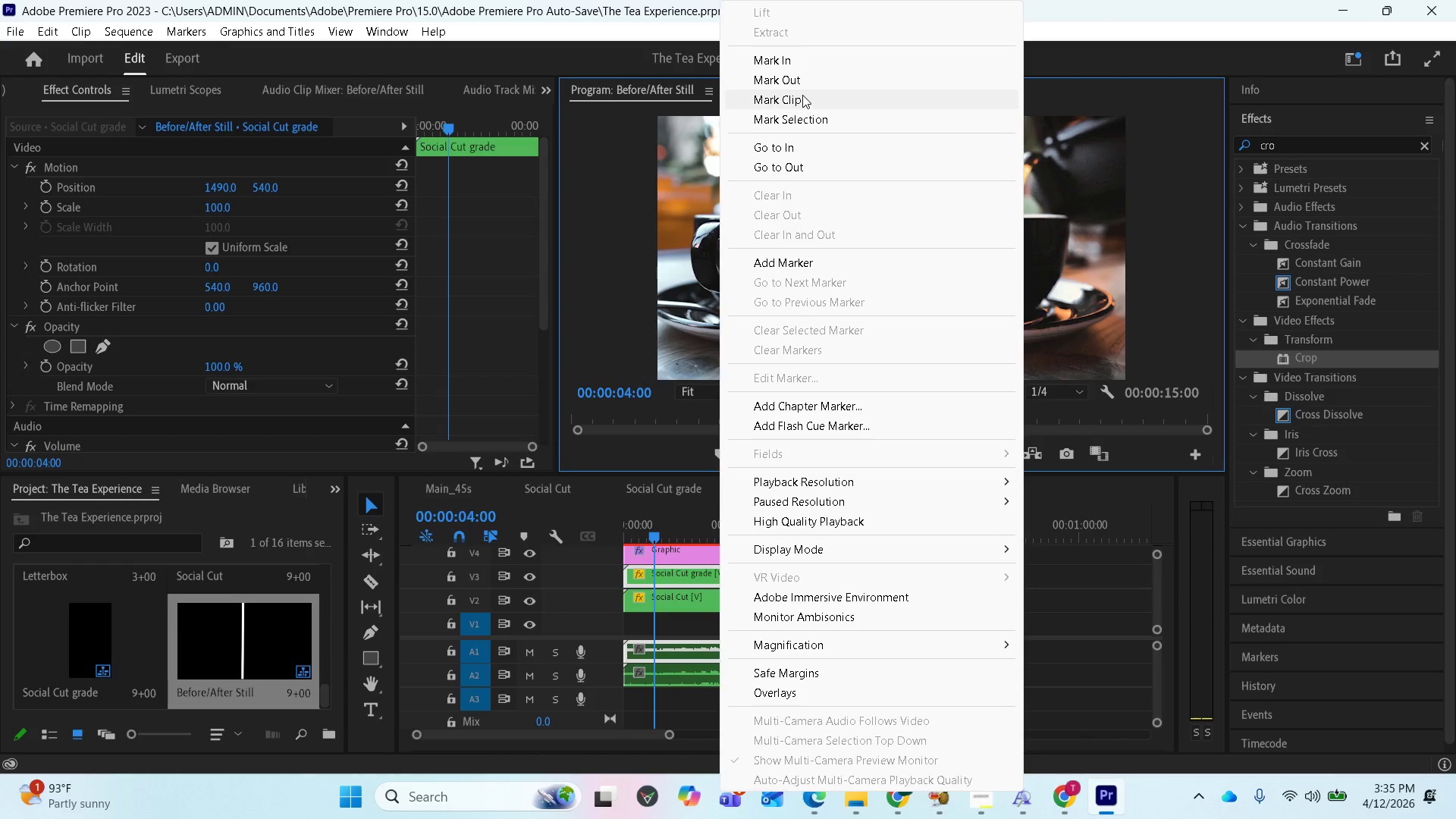 
wait(15.83)
 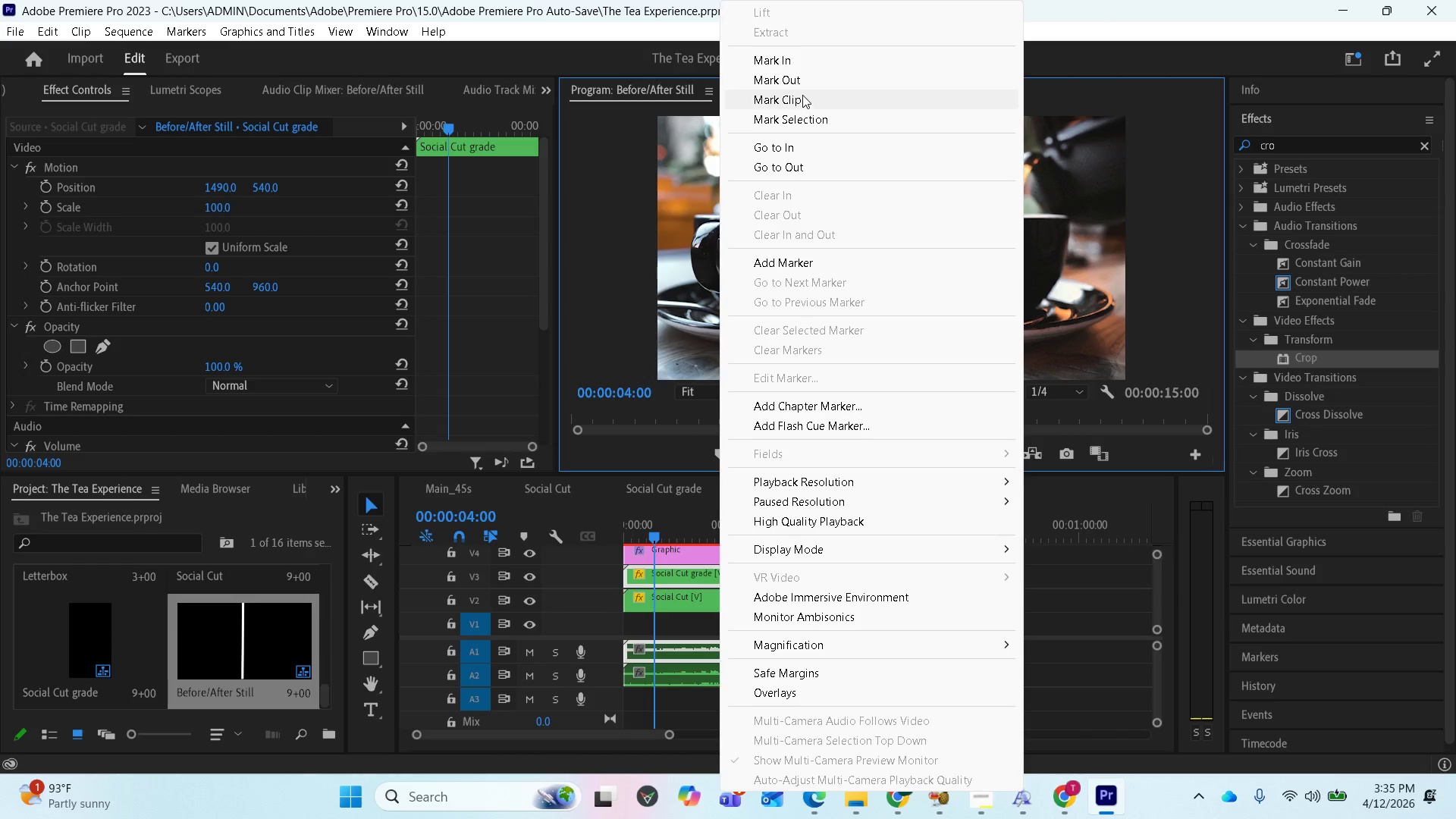 
scroll: coordinate [804, 664], scroll_direction: down, amount: 1.0
 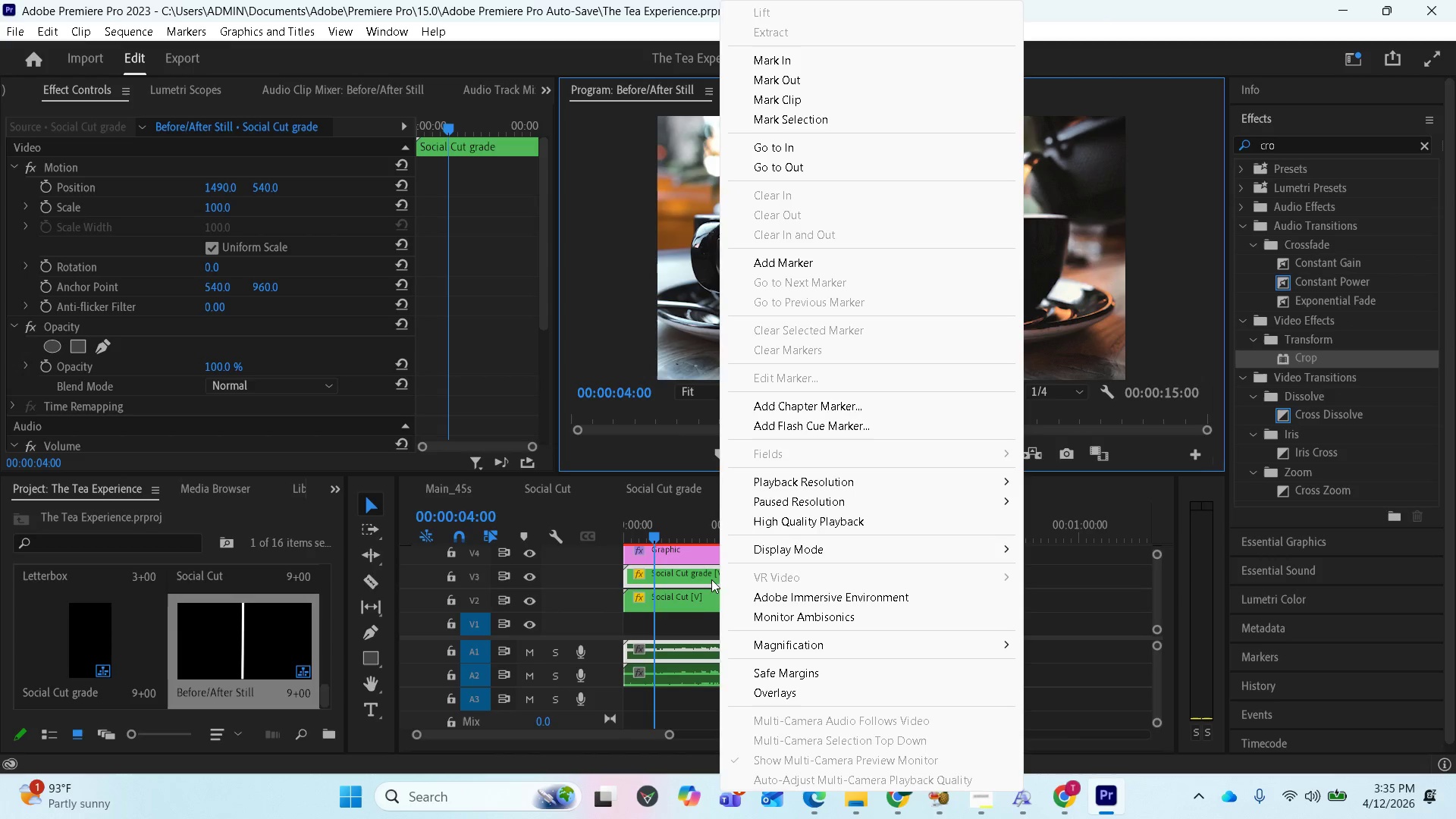 
left_click([687, 623])
 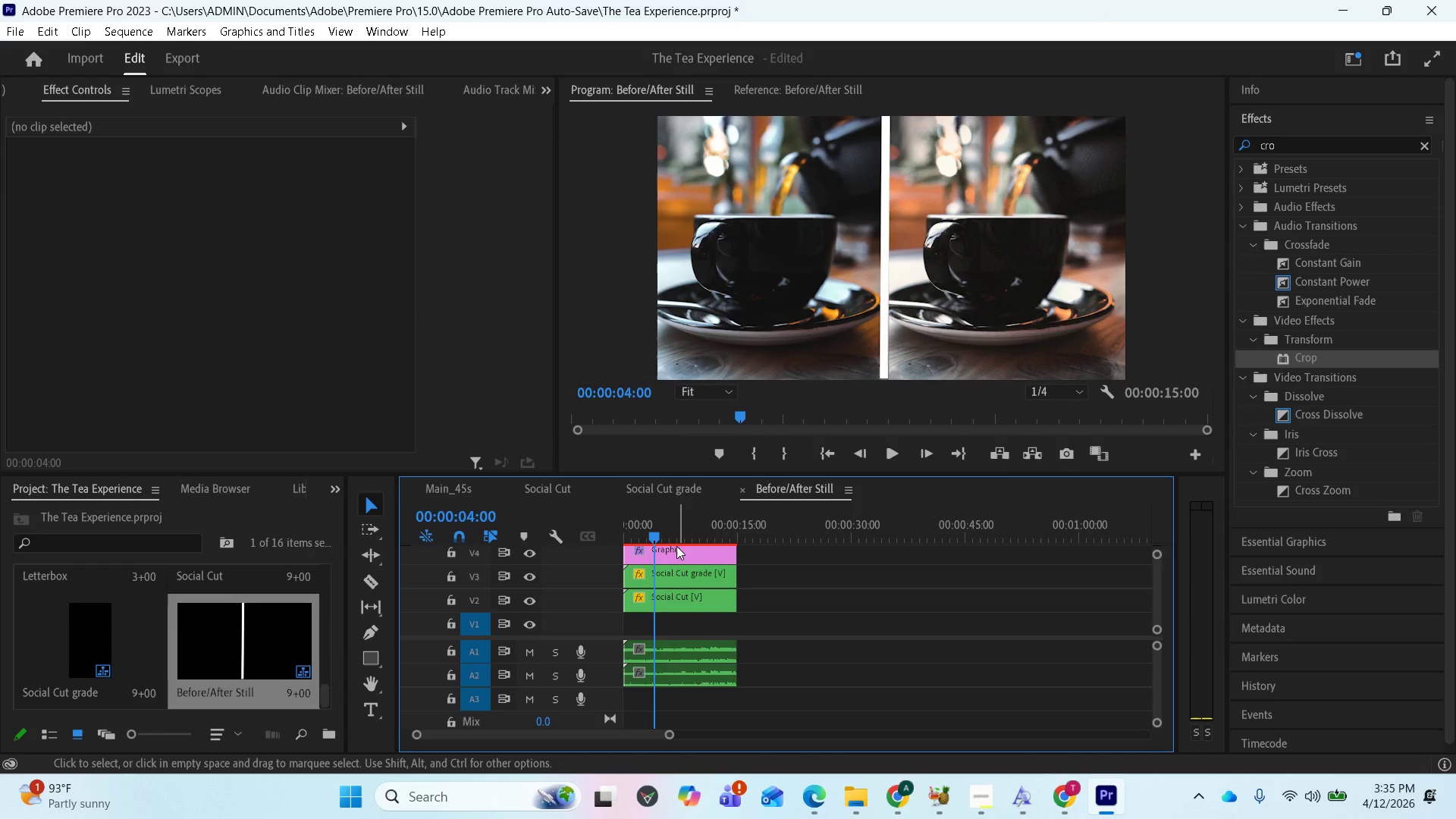 
left_click([672, 548])
 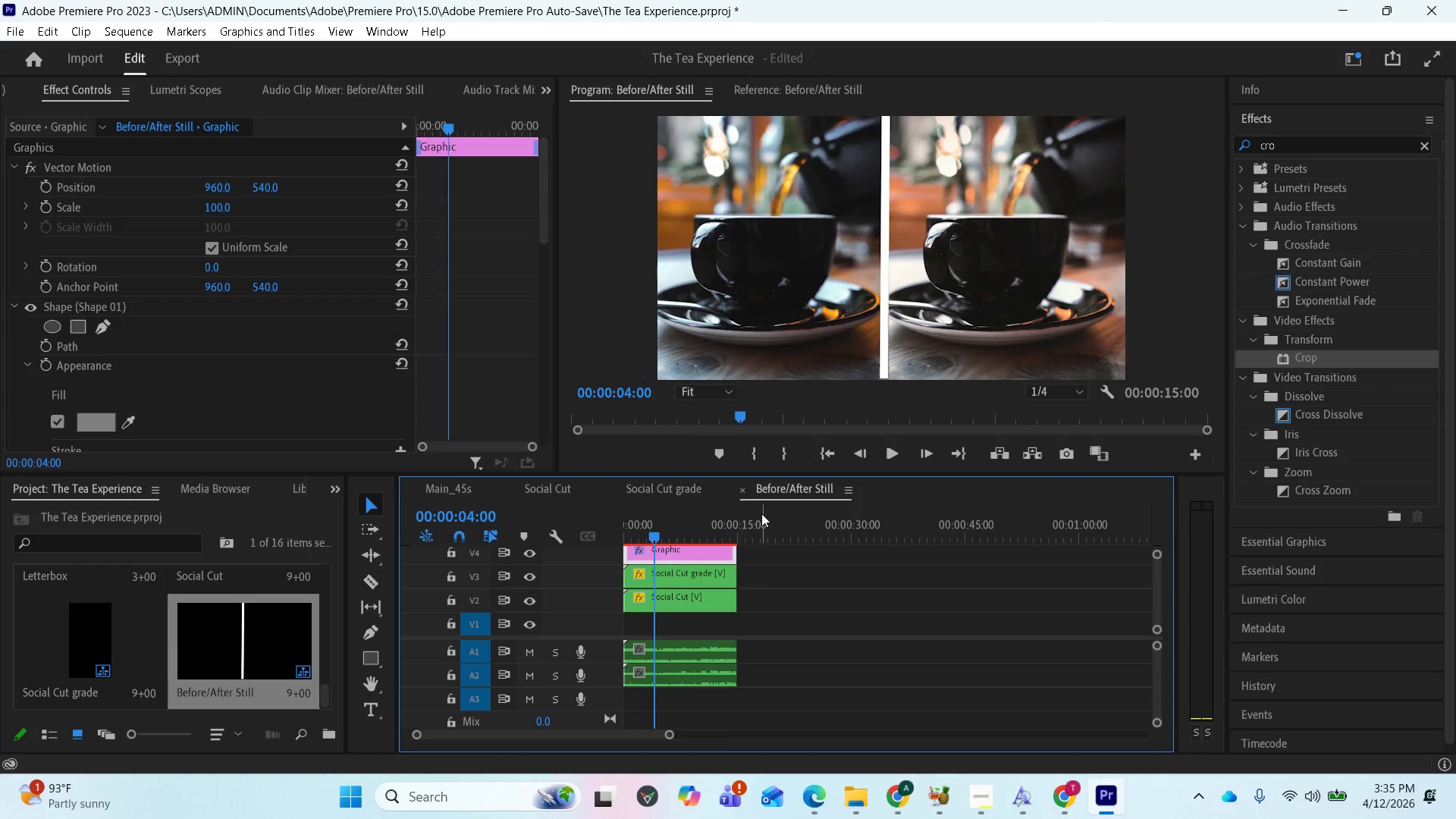 
right_click([766, 491])
 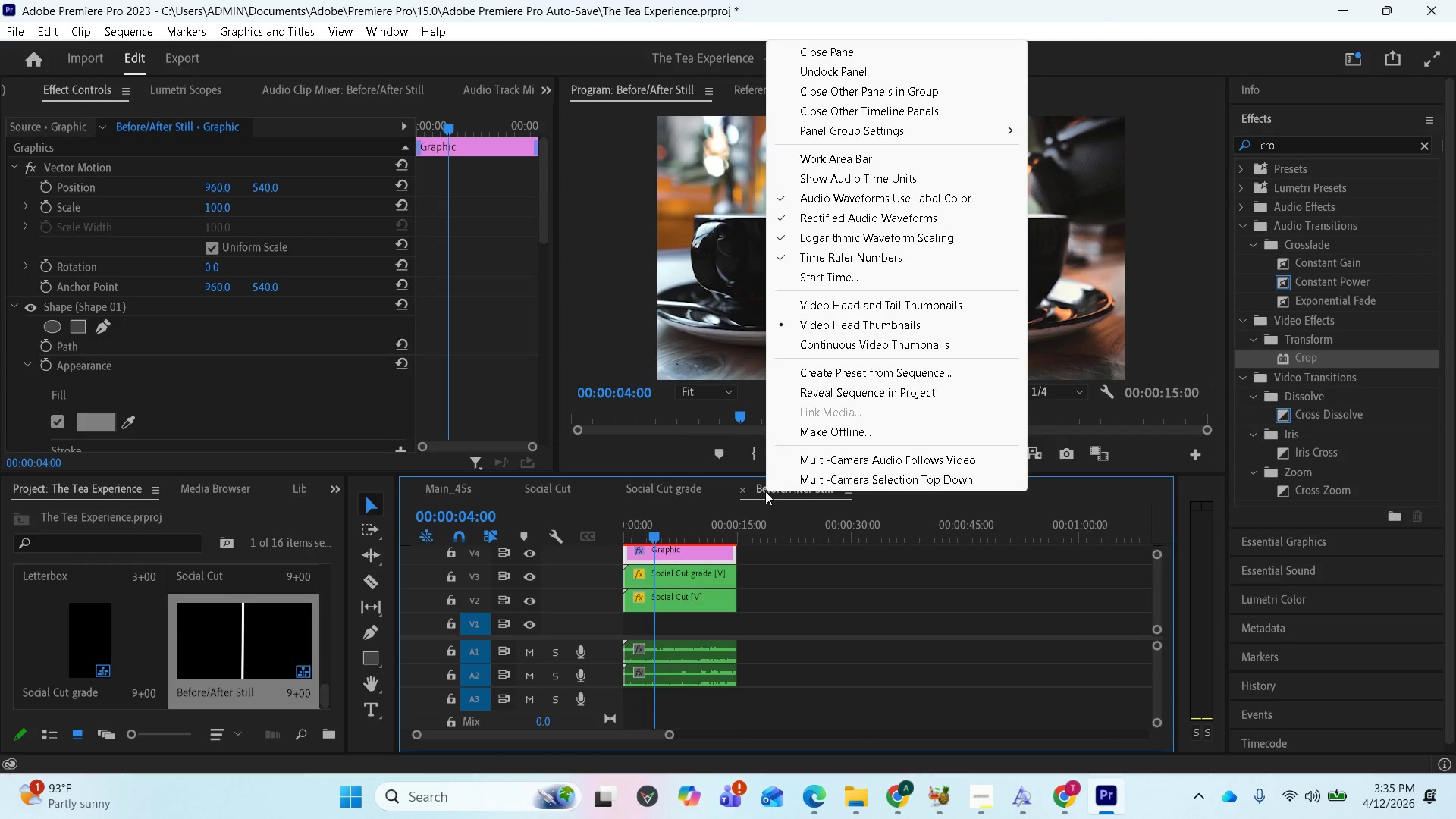 
wait(10.19)
 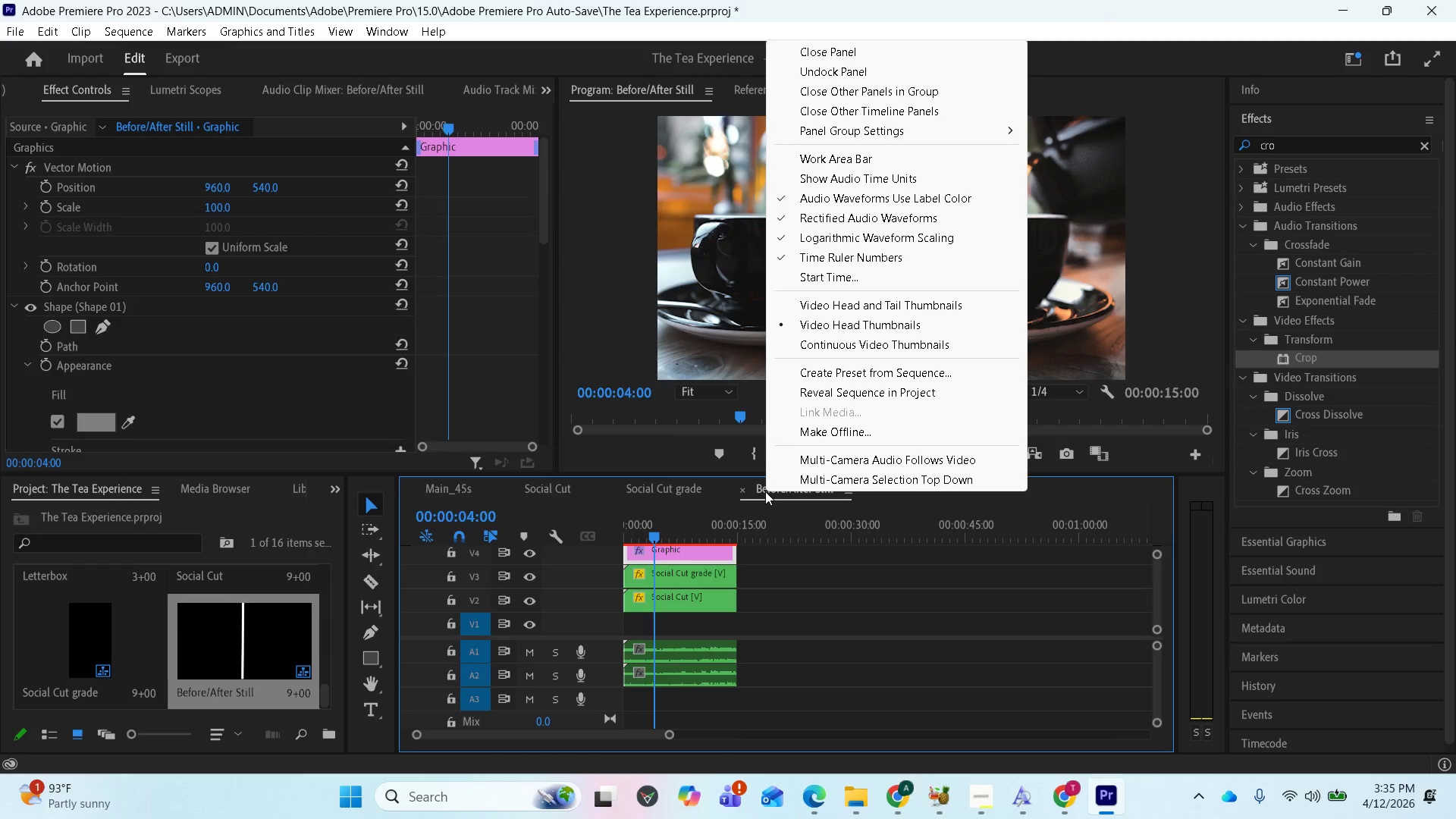 
left_click([177, 58])
 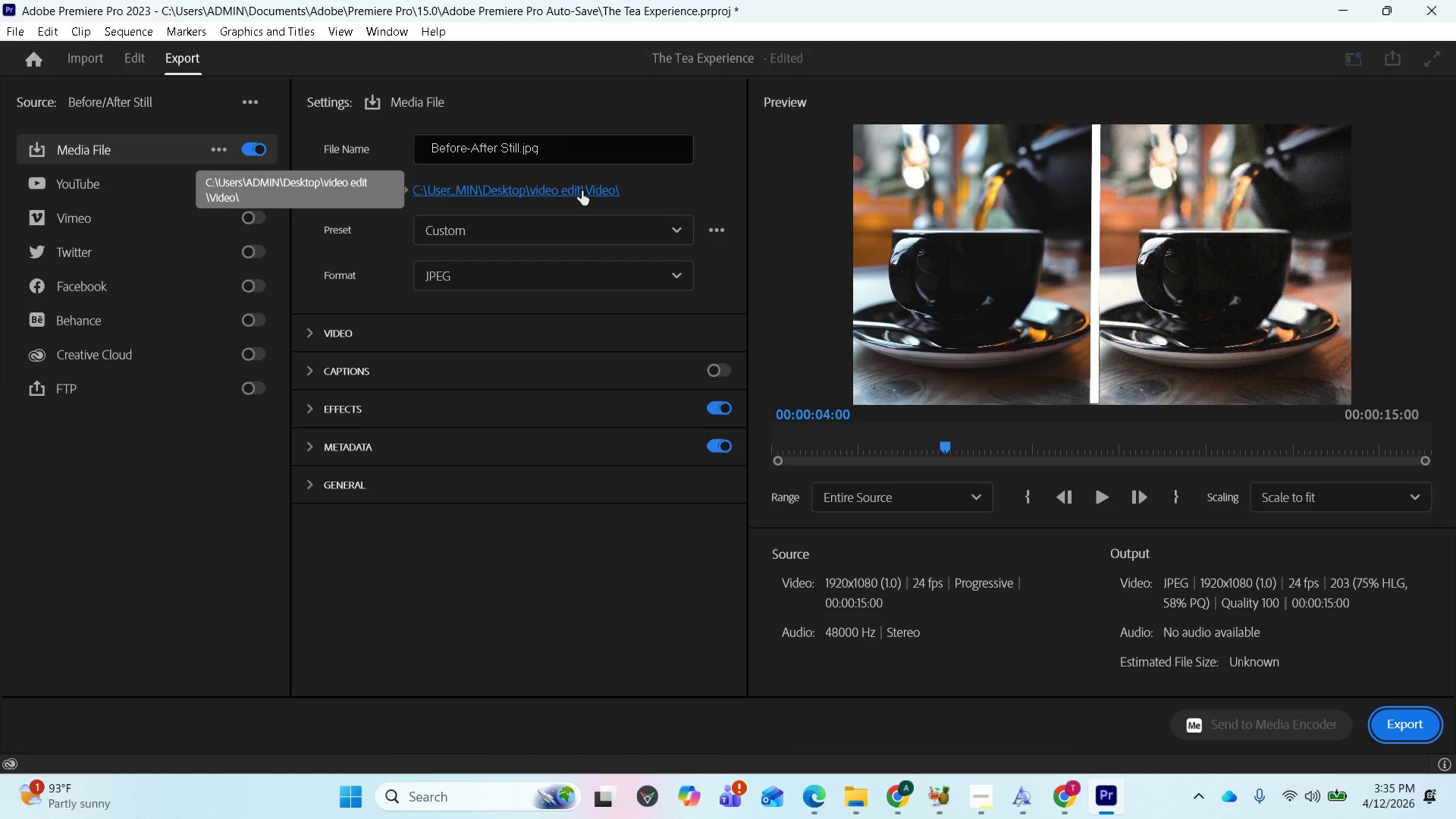 
wait(7.55)
 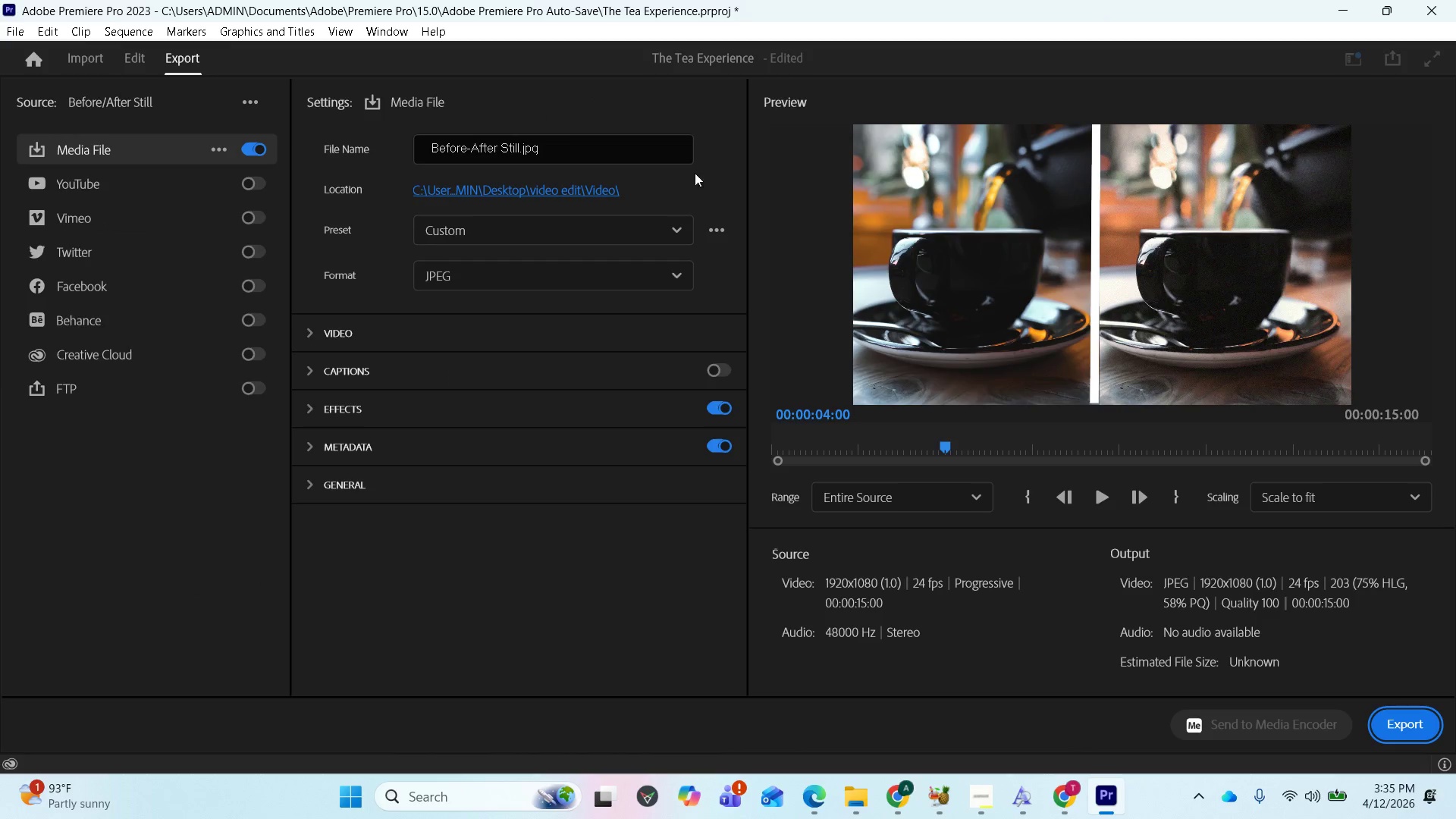 
left_click([581, 191])
 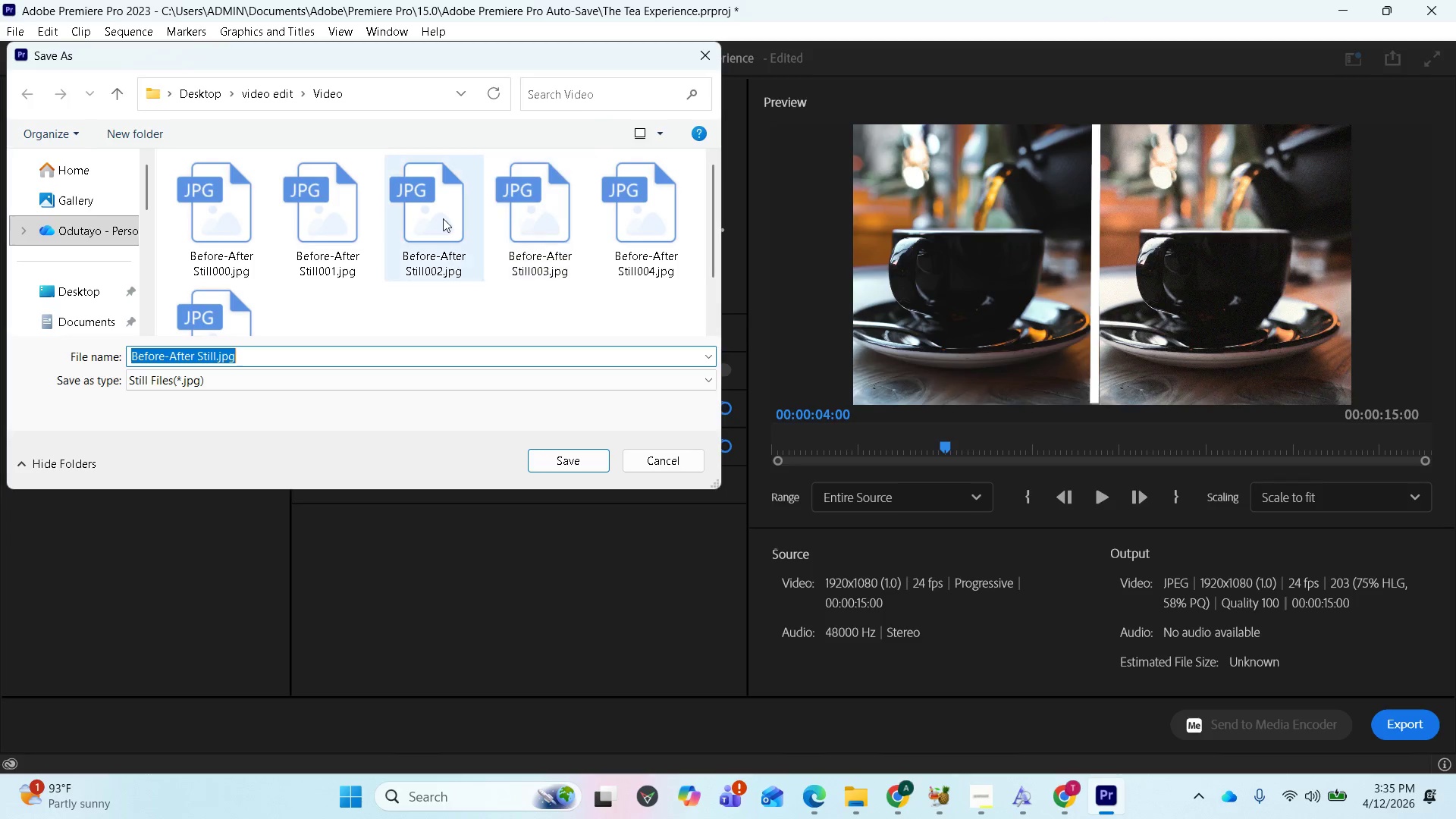 
scroll: coordinate [395, 246], scroll_direction: down, amount: 2.0
 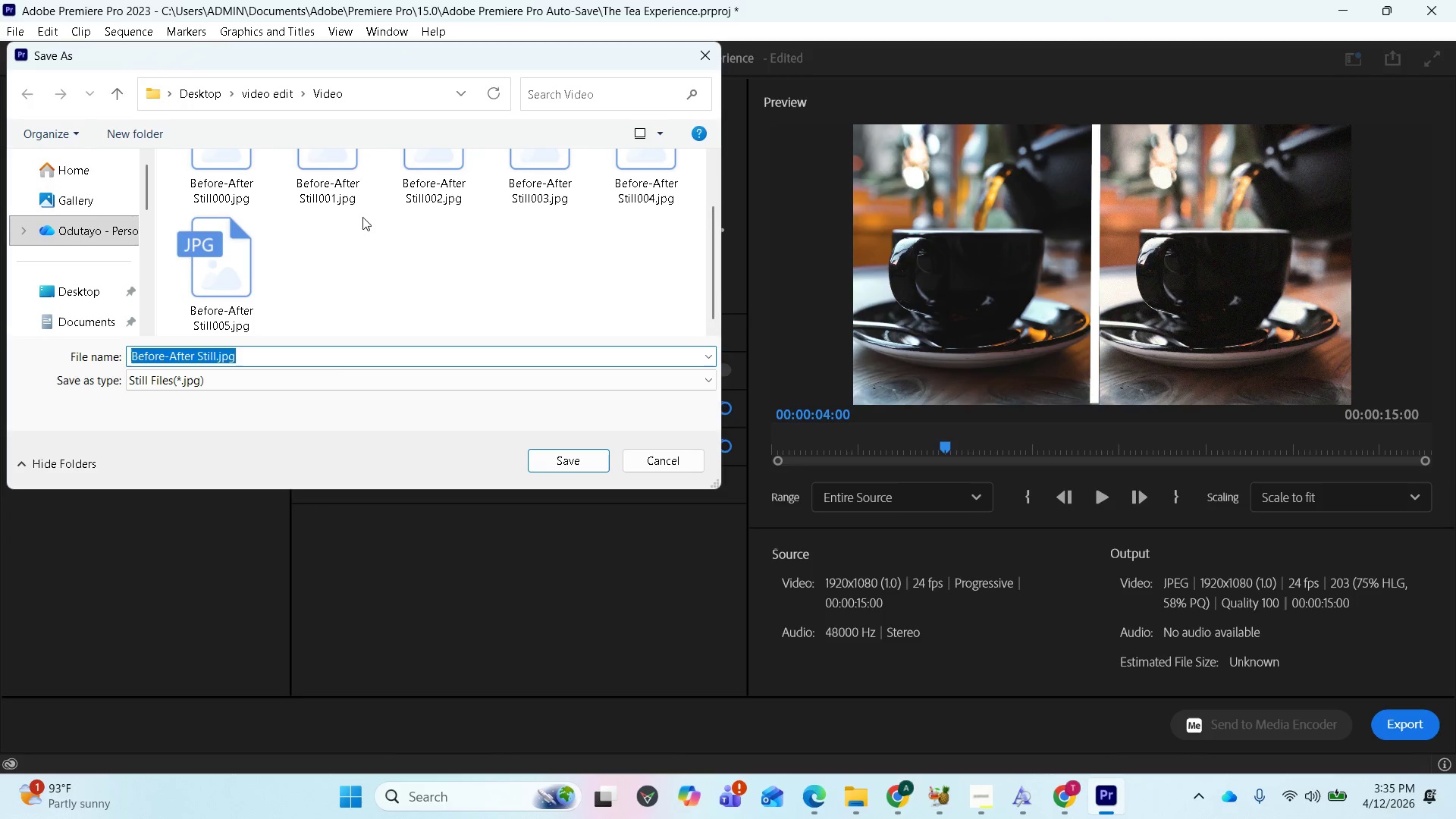 
left_click([278, 100])
 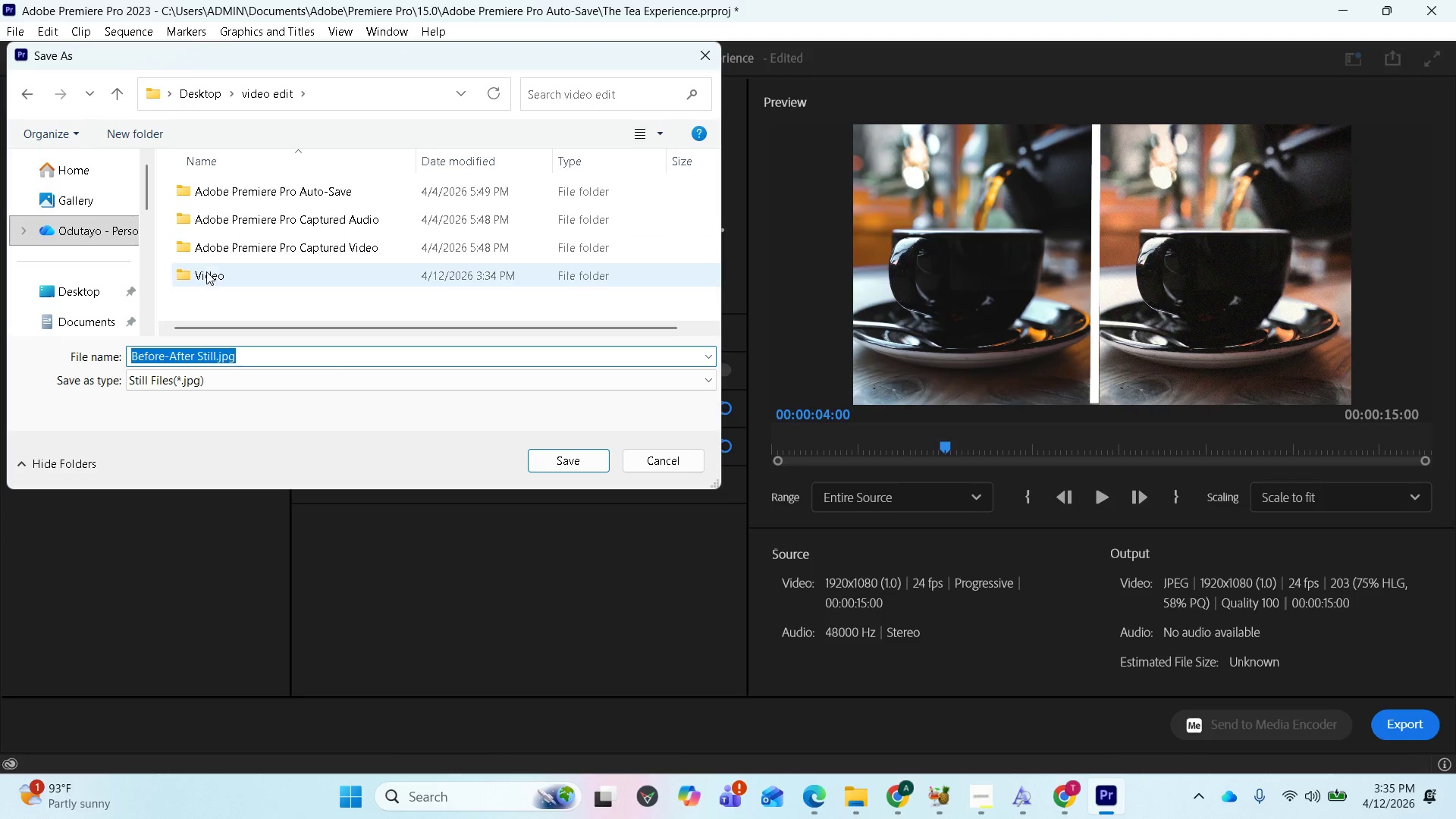 
double_click([206, 272])
 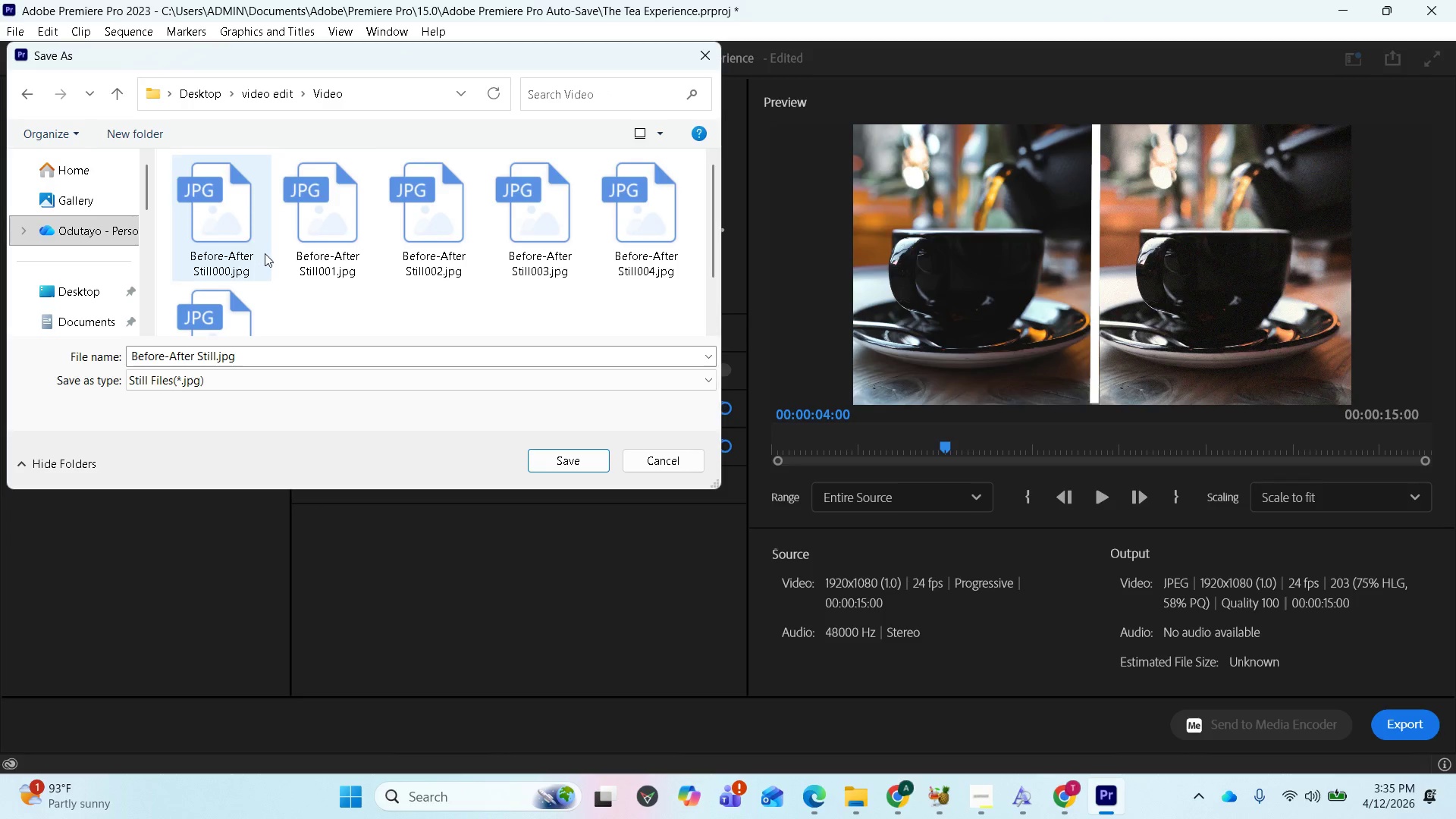 
scroll: coordinate [300, 265], scroll_direction: down, amount: 2.0
 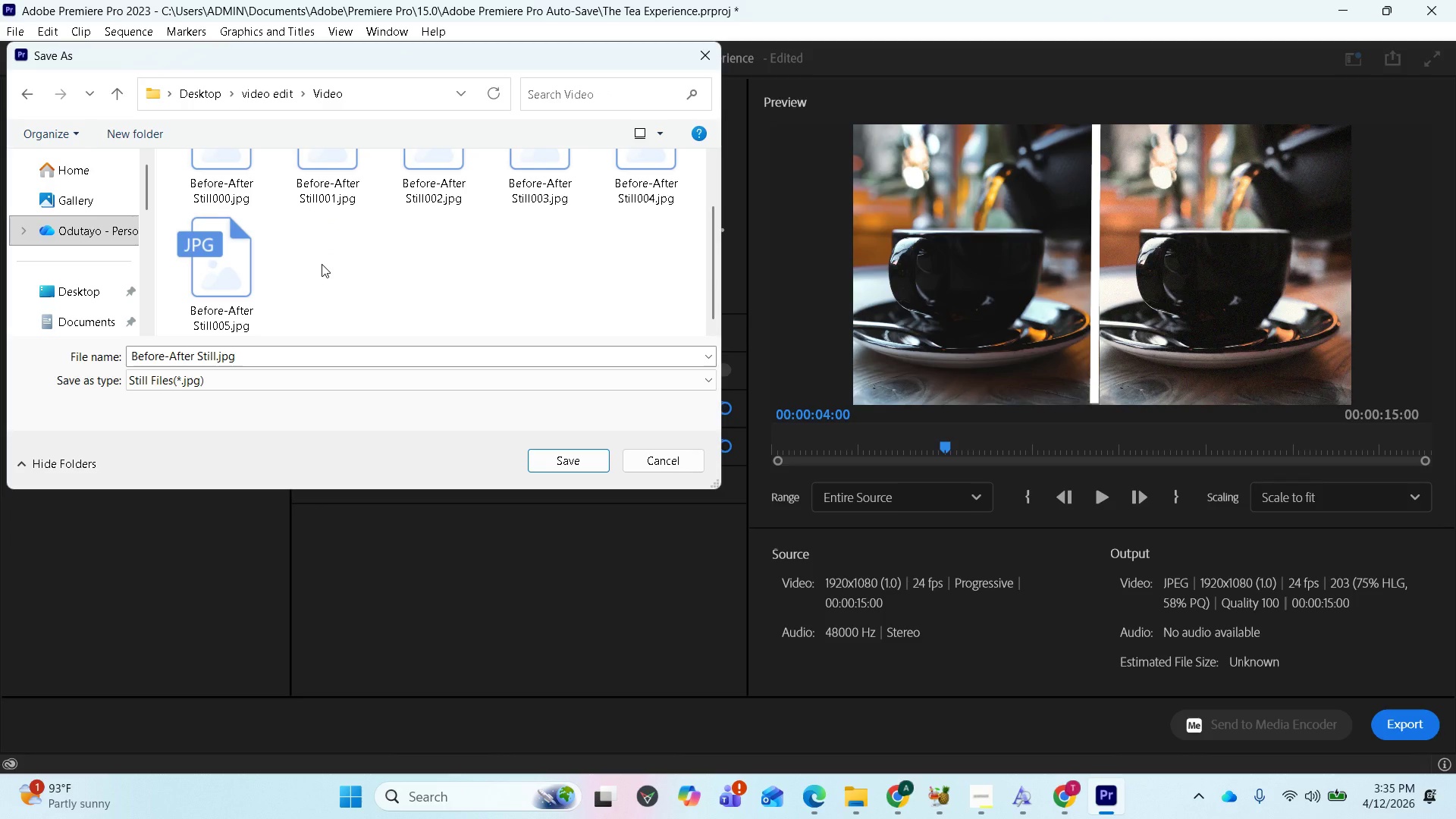 
right_click([322, 264])
 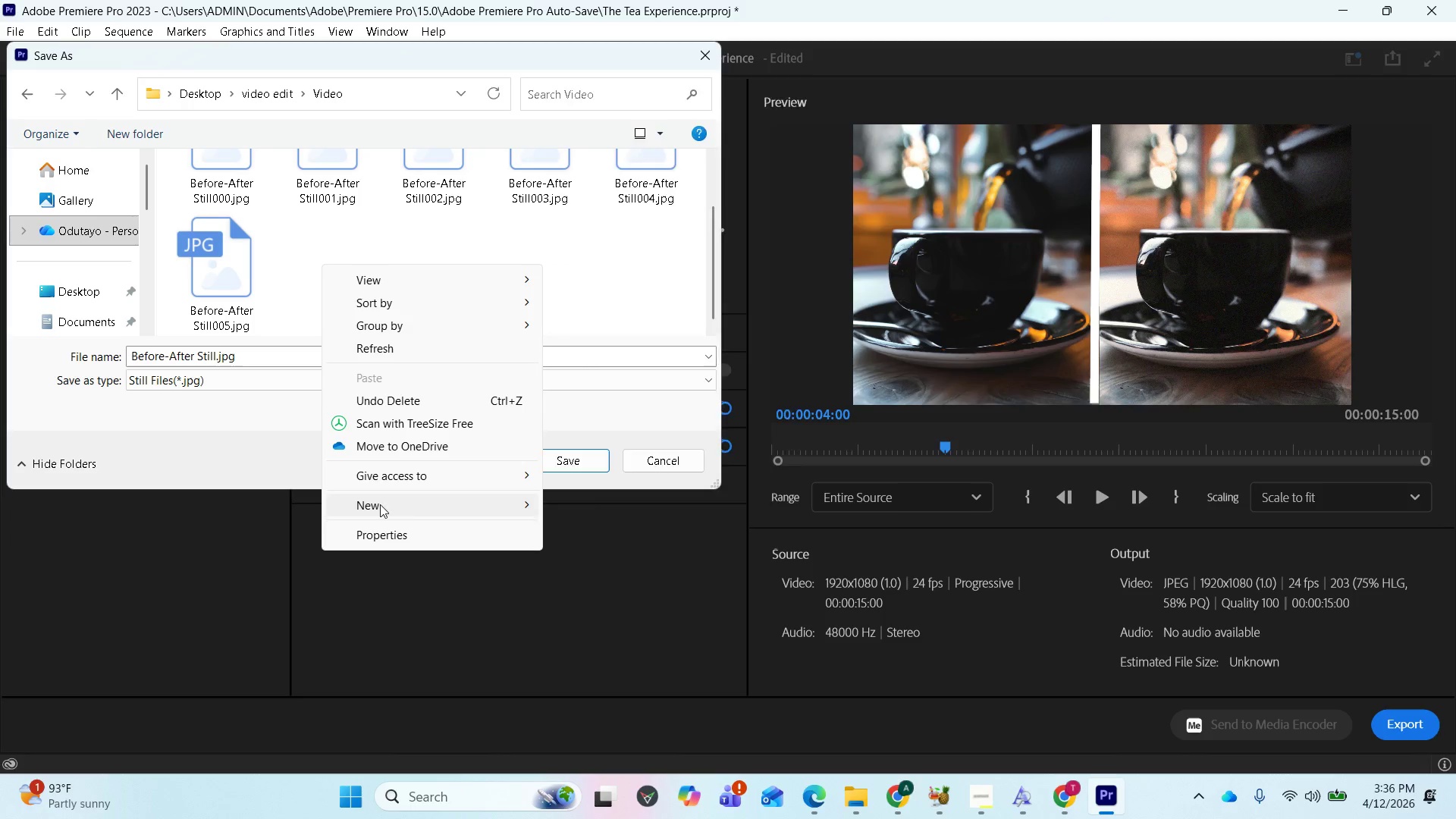 
wait(5.81)
 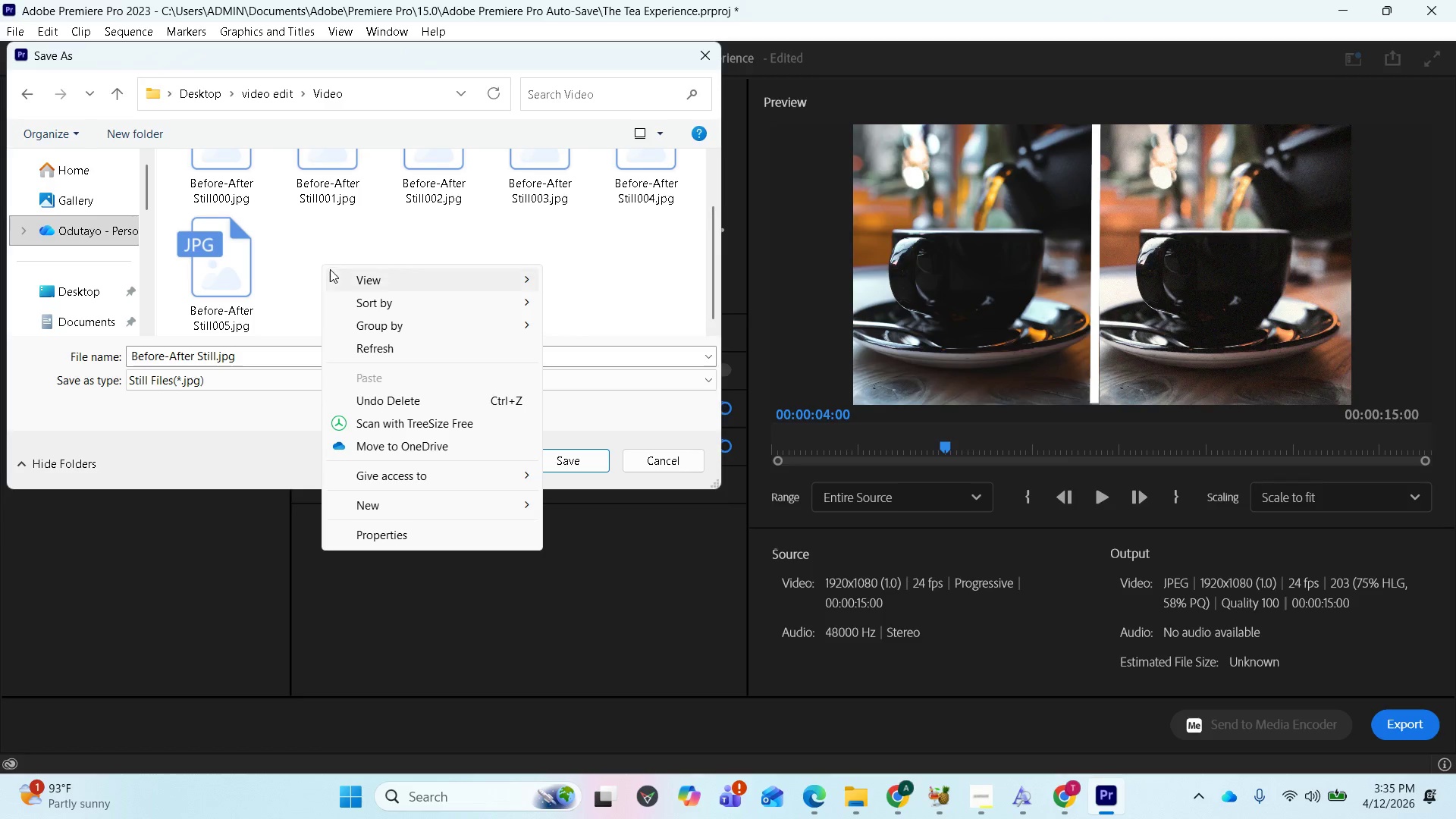 
left_click([630, 111])
 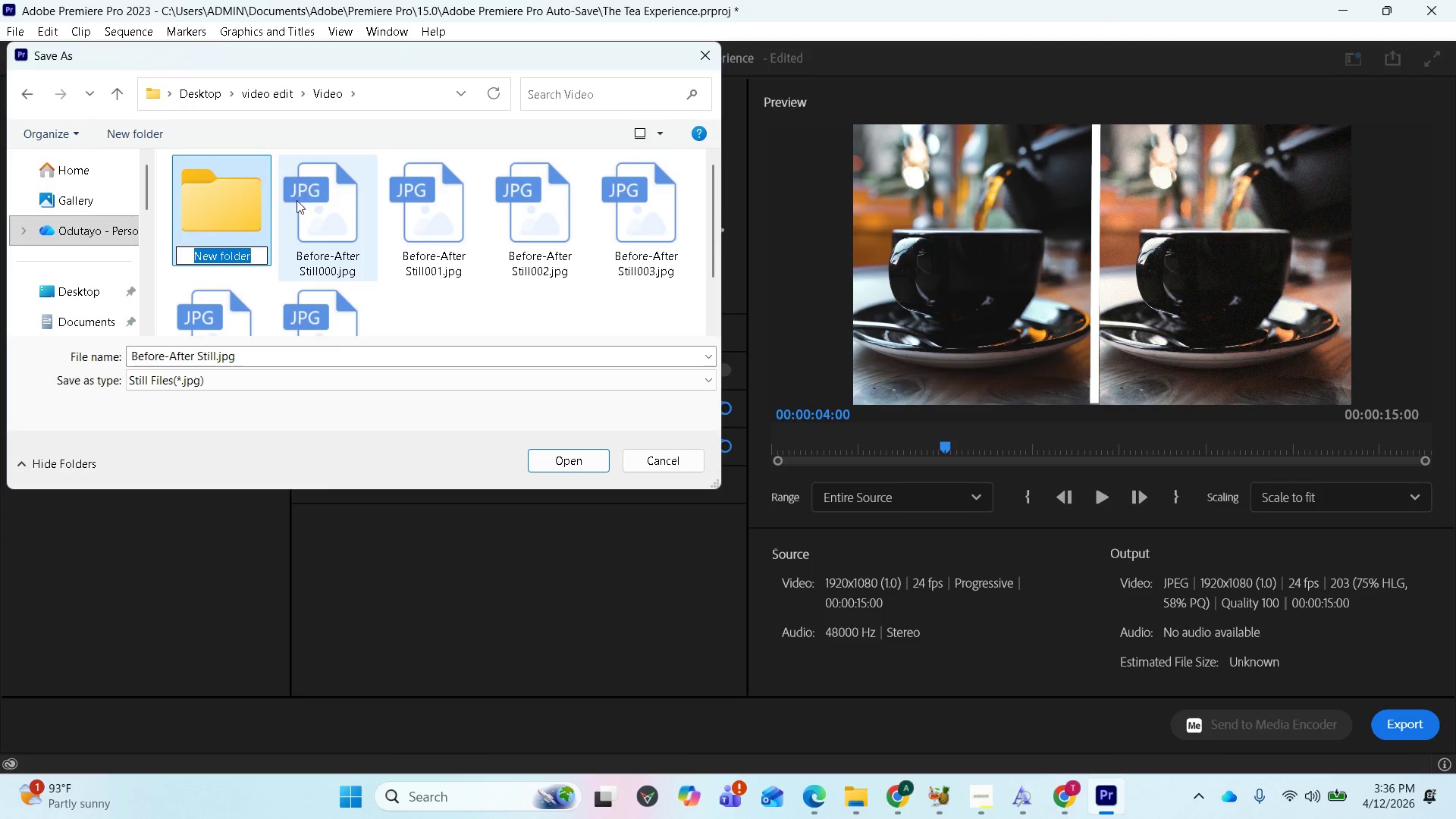 
wait(8.62)
 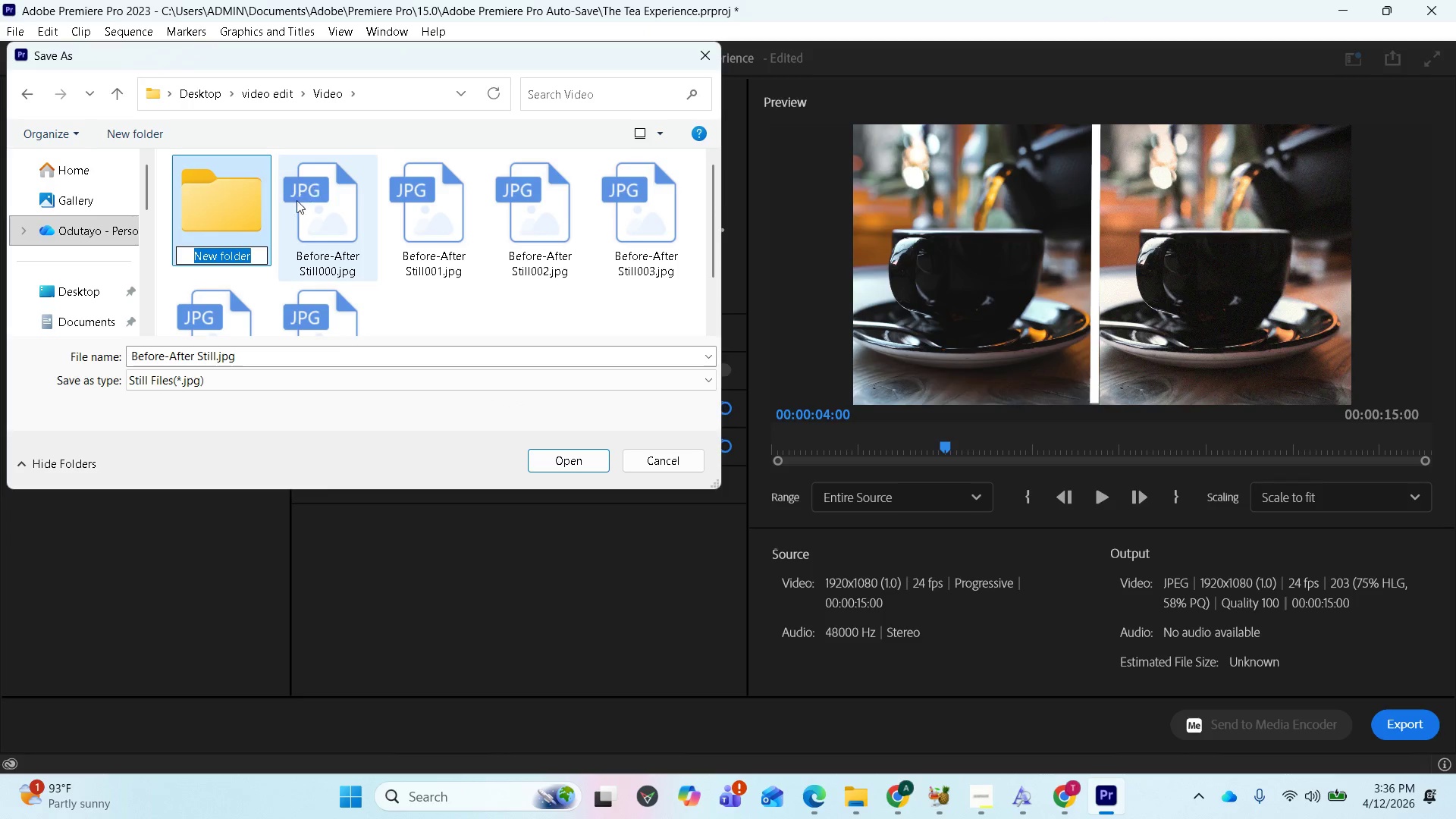 
left_click([216, 226])
 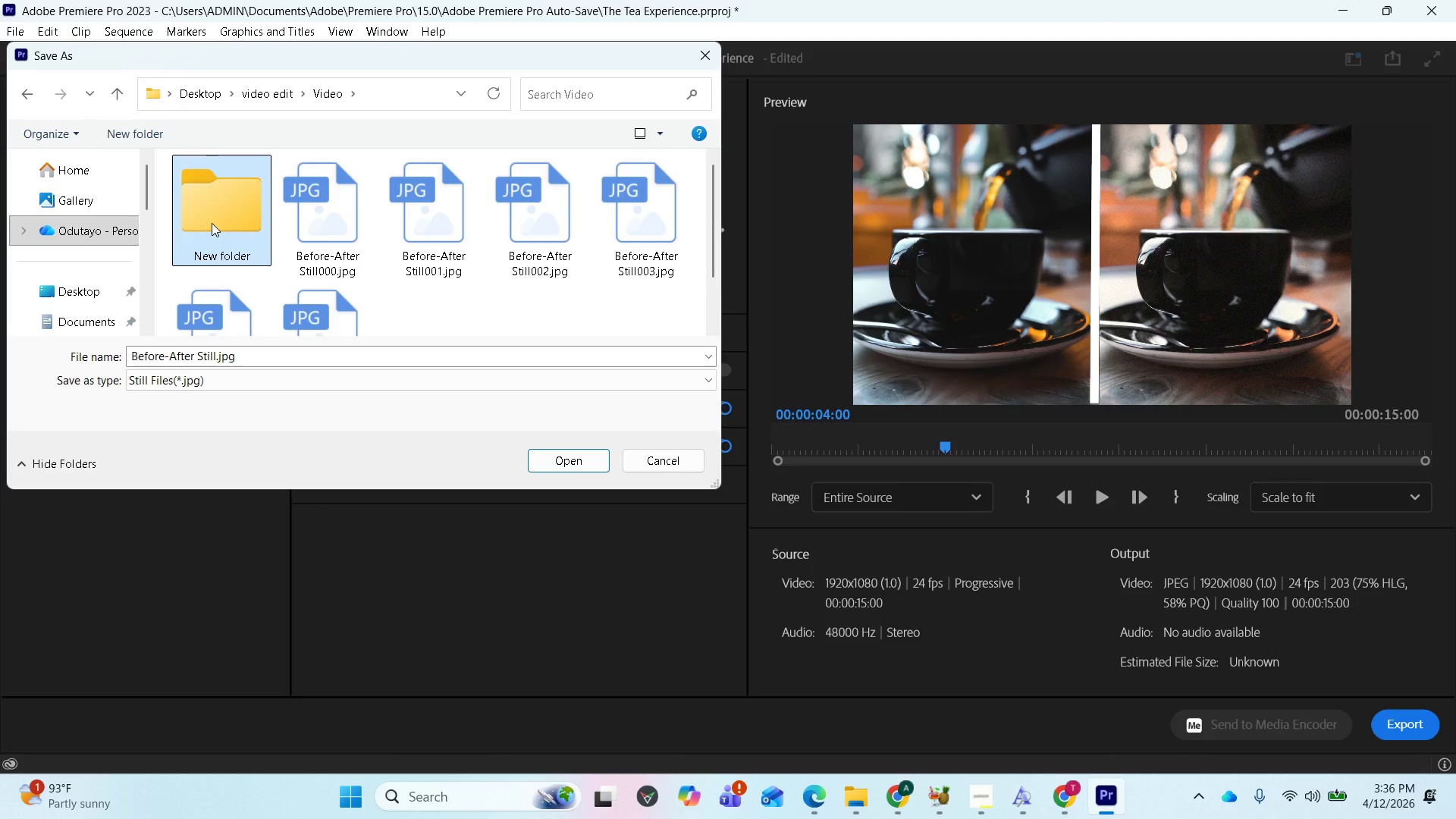 
double_click([210, 223])
 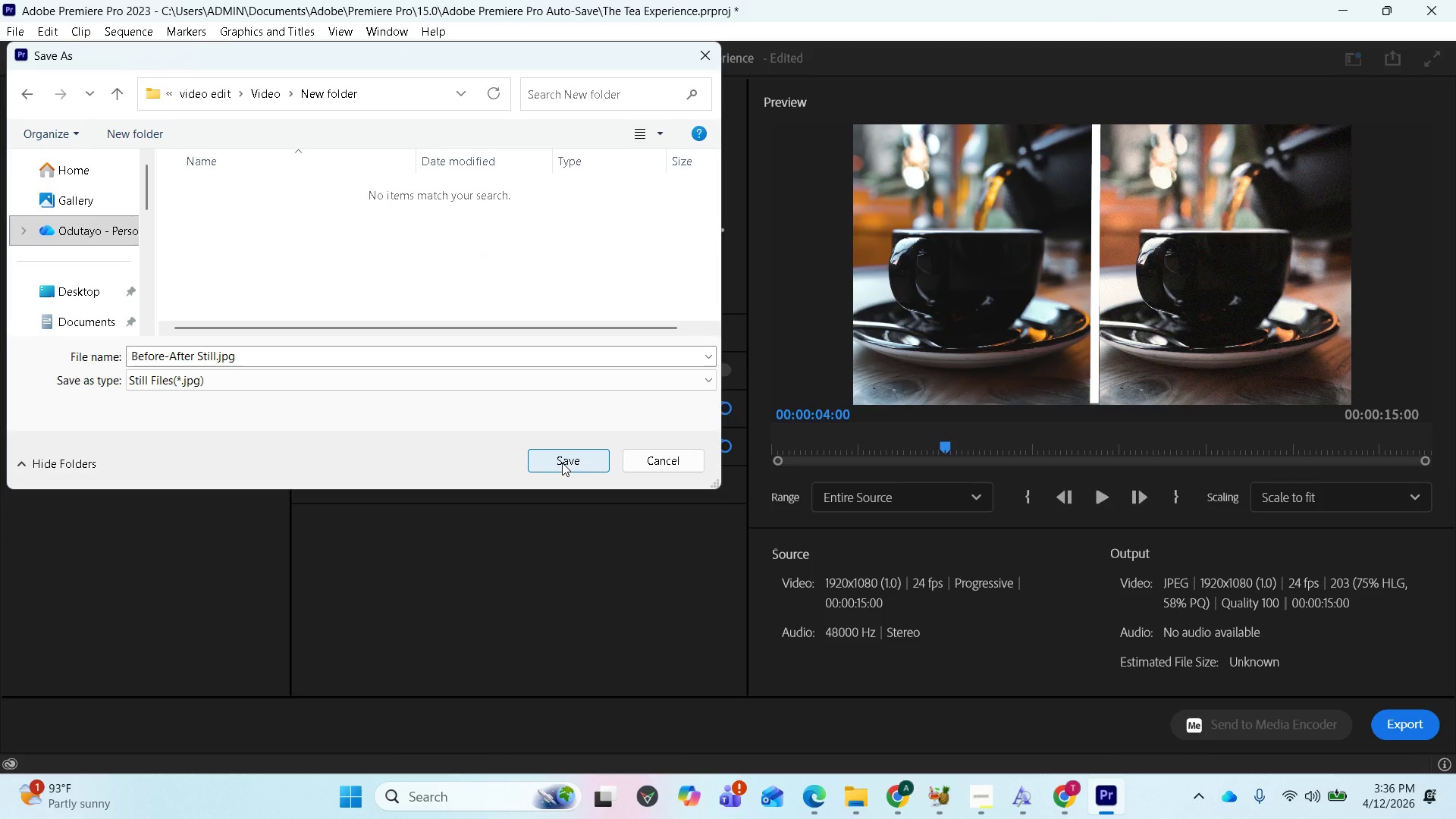 
left_click([562, 463])
 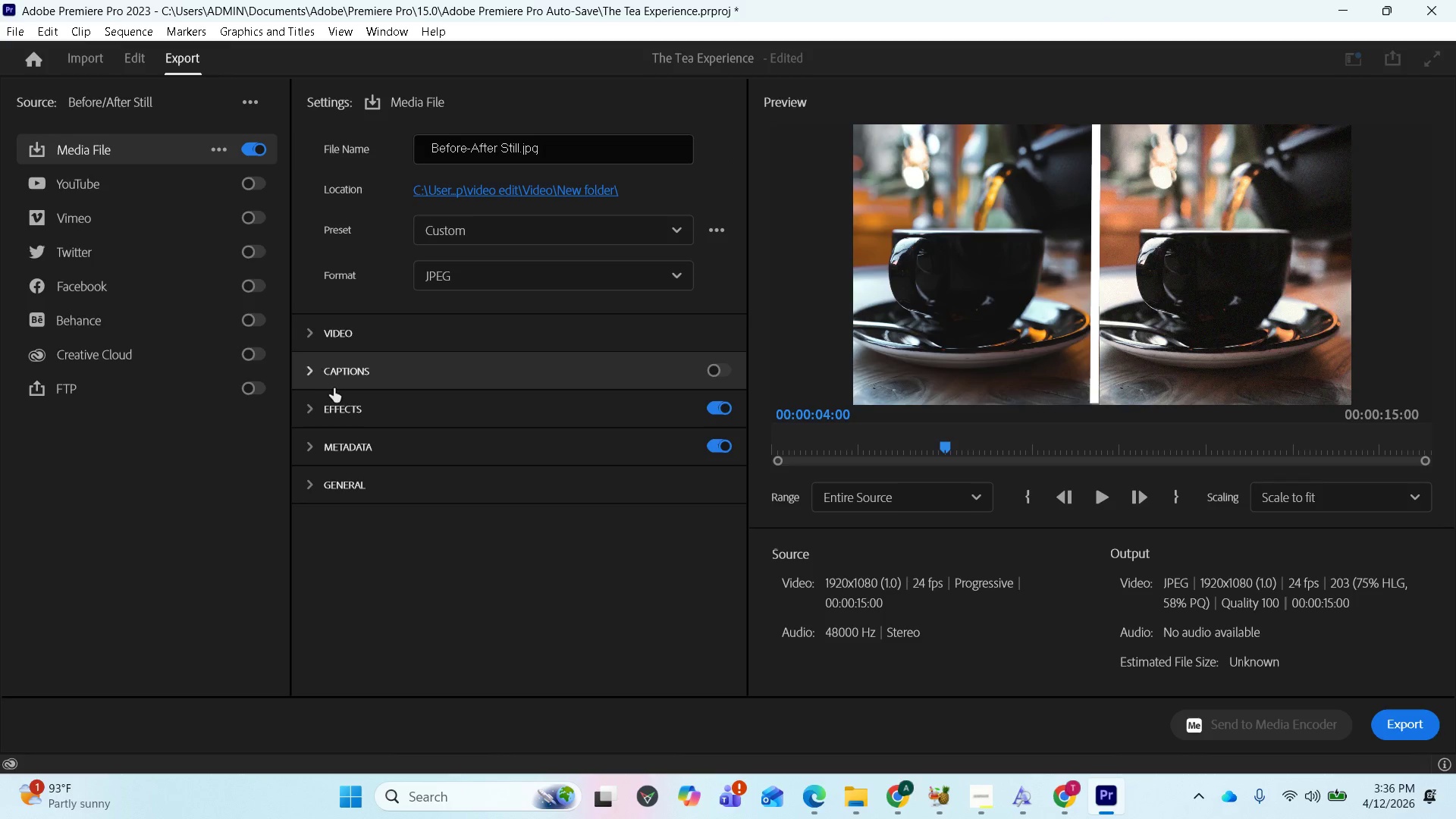 
wait(5.34)
 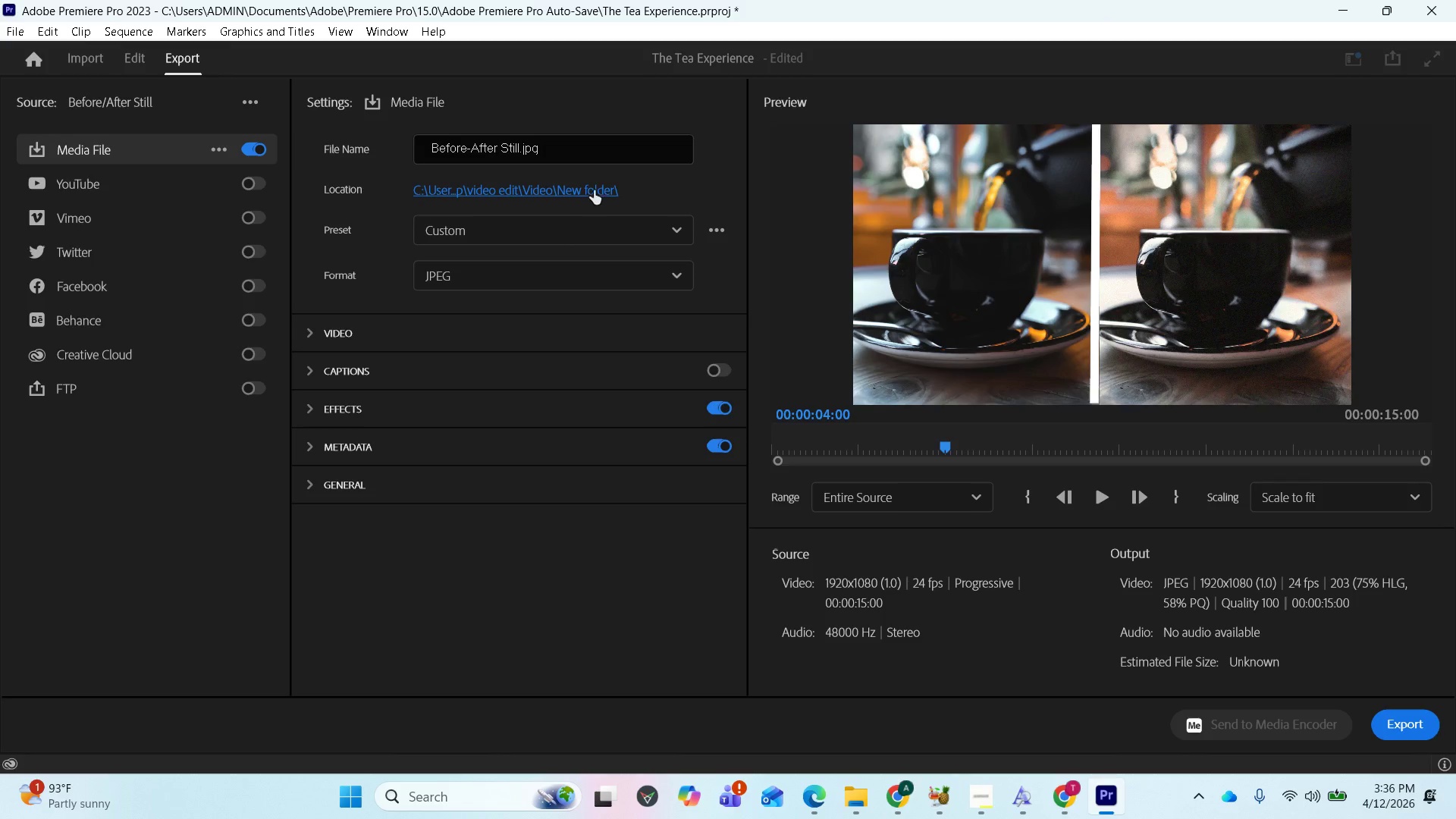 
left_click([317, 382])
 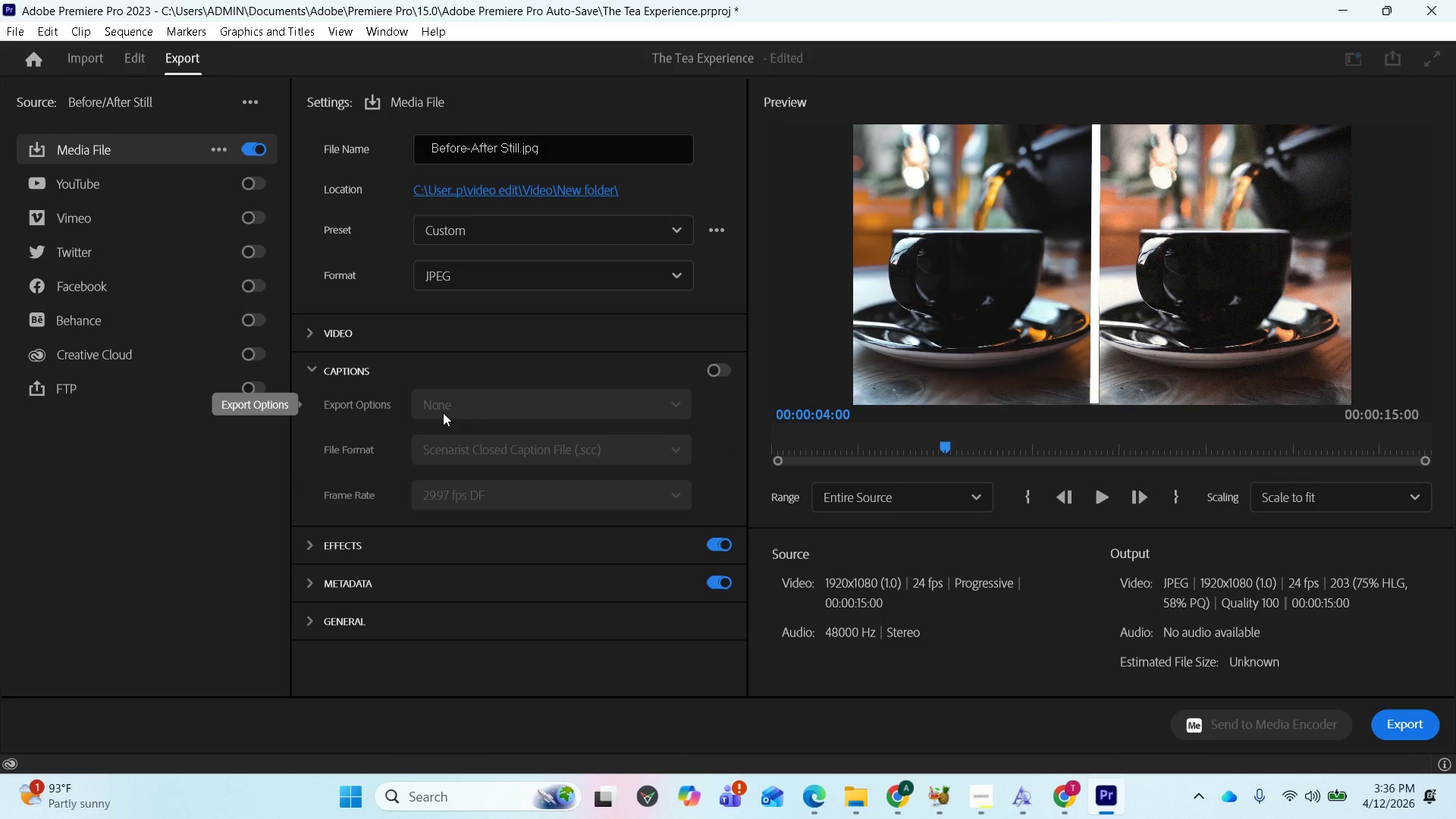 
left_click([722, 372])
 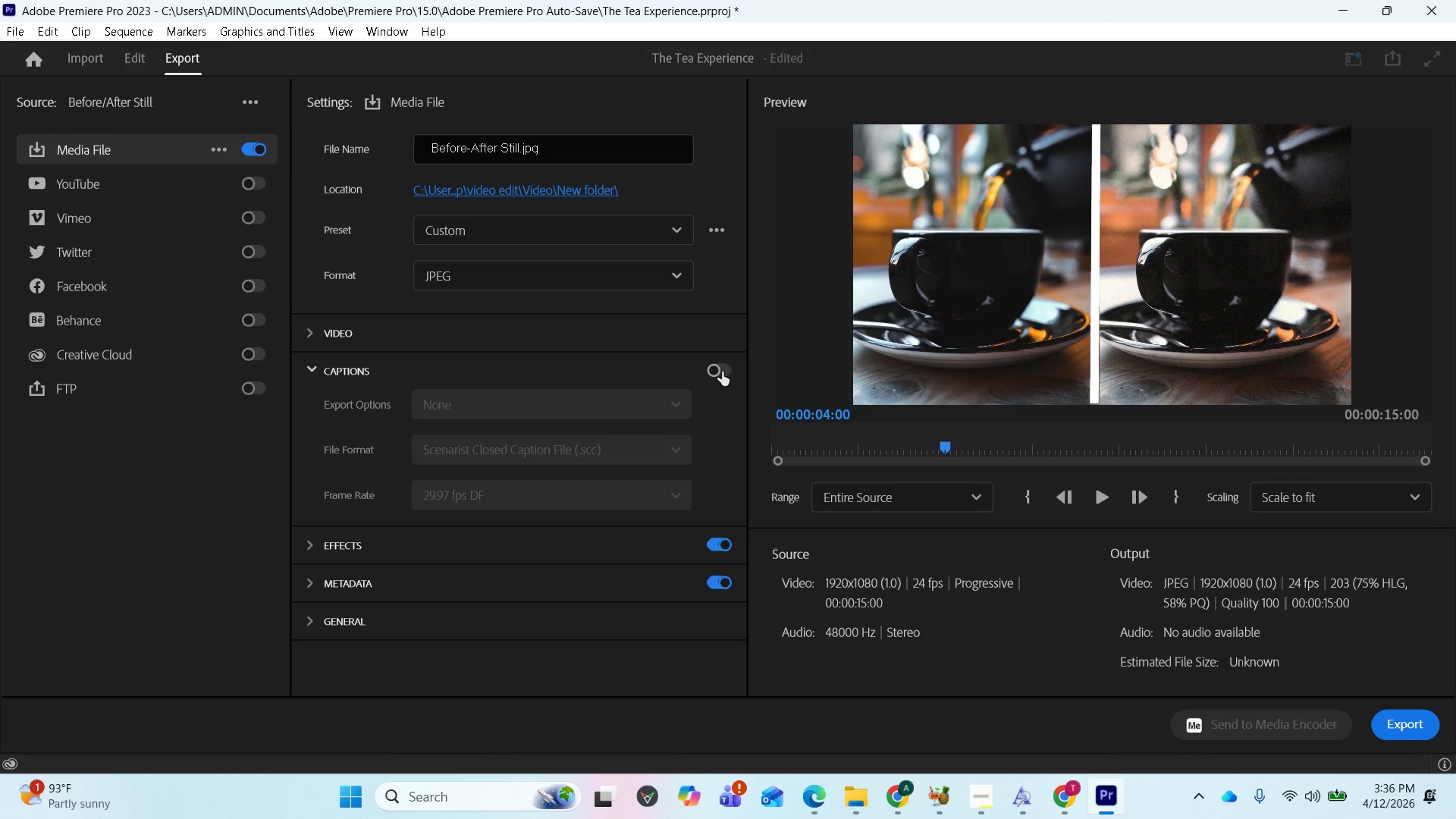 
left_click([722, 372])
 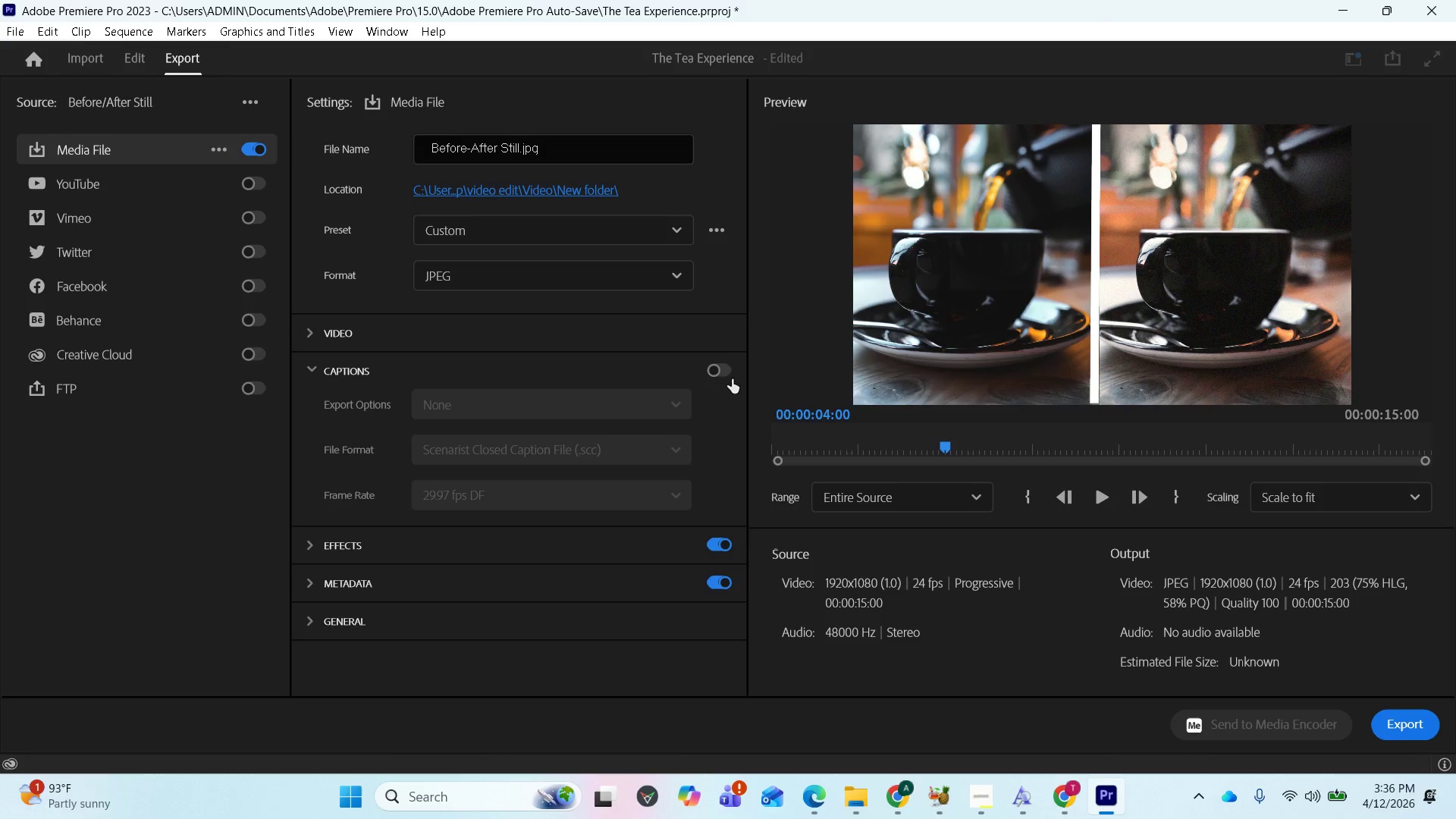 
left_click([732, 379])
 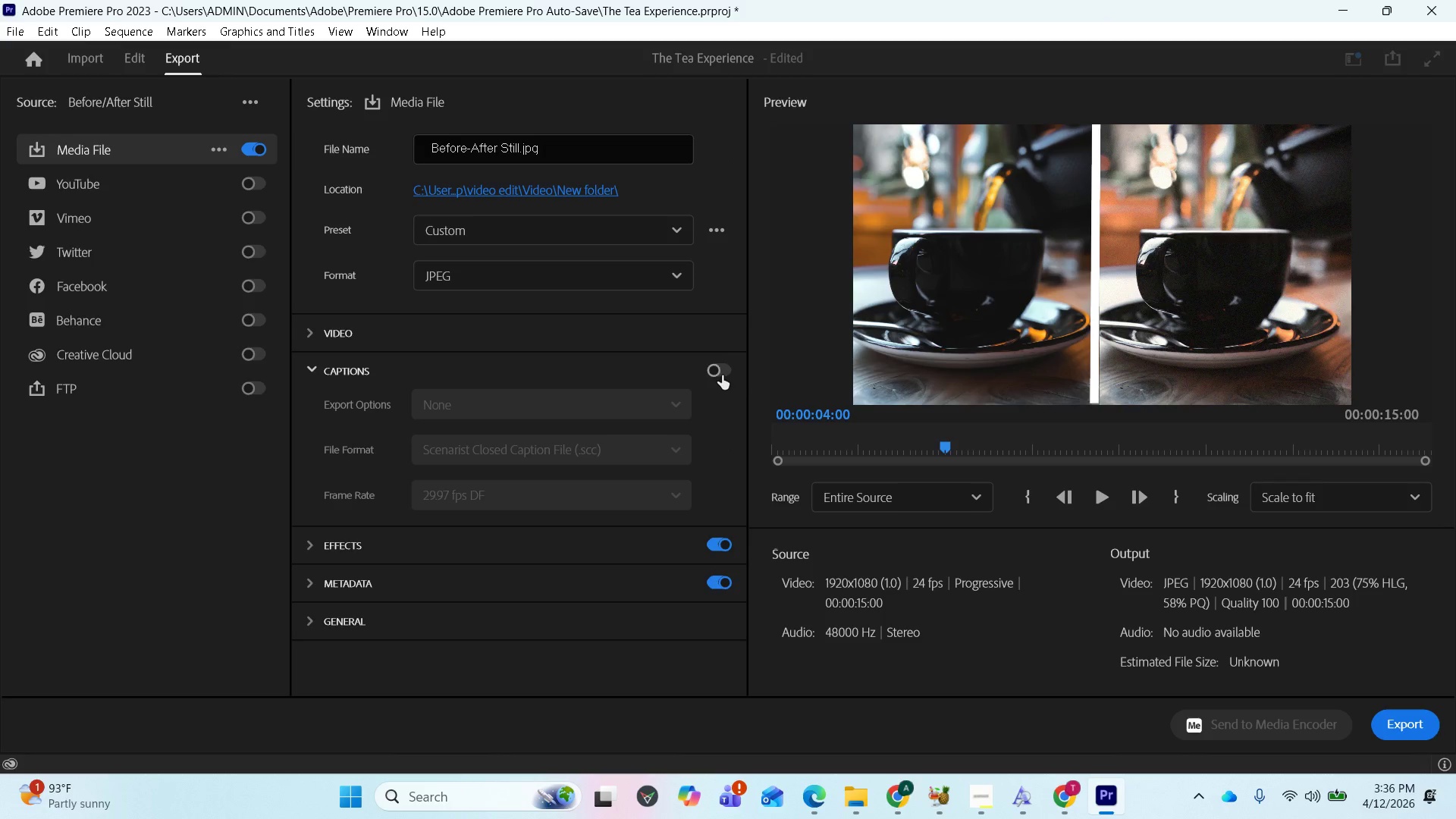 
left_click([722, 375])
 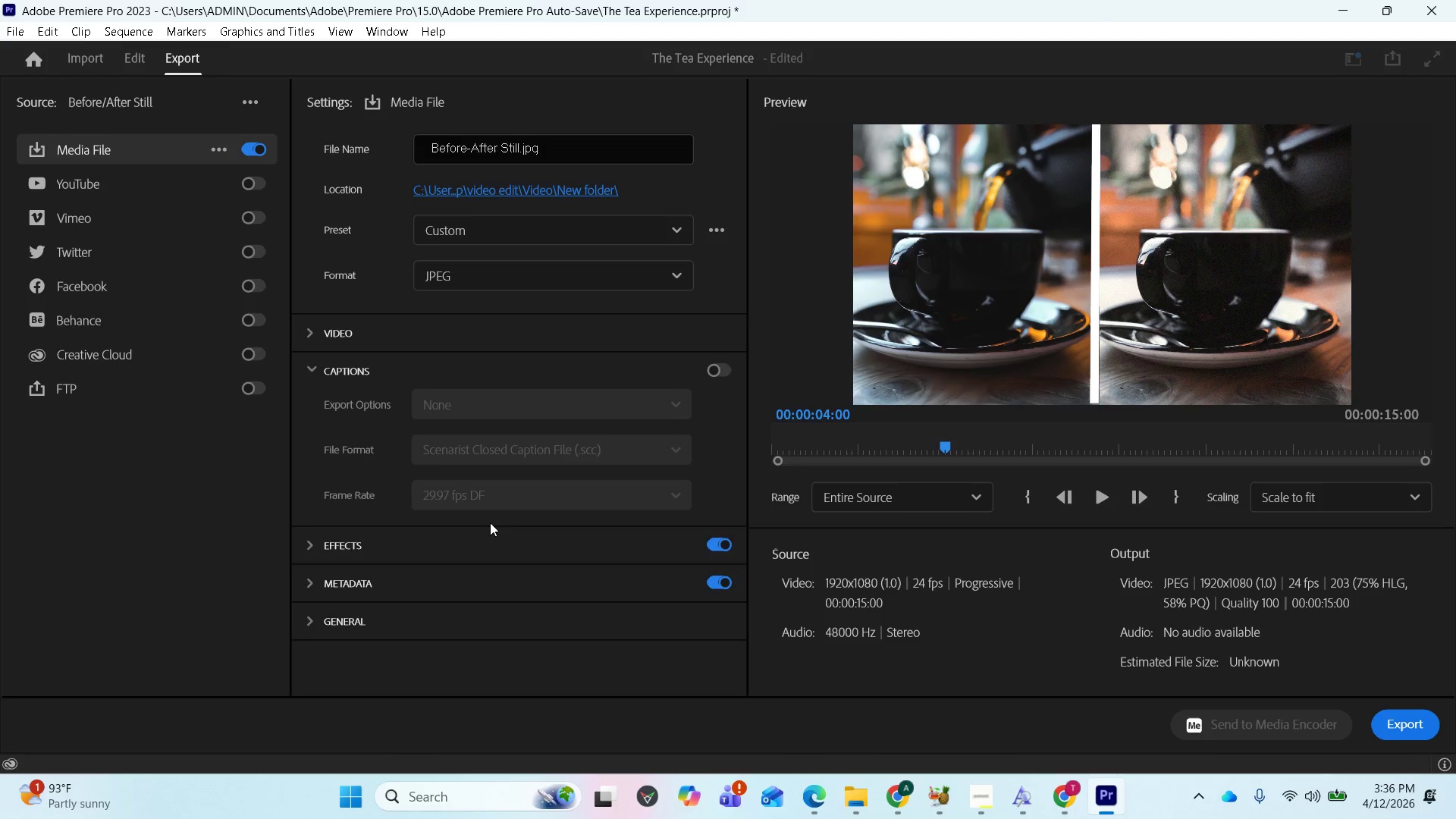 
mouse_move([329, 548])
 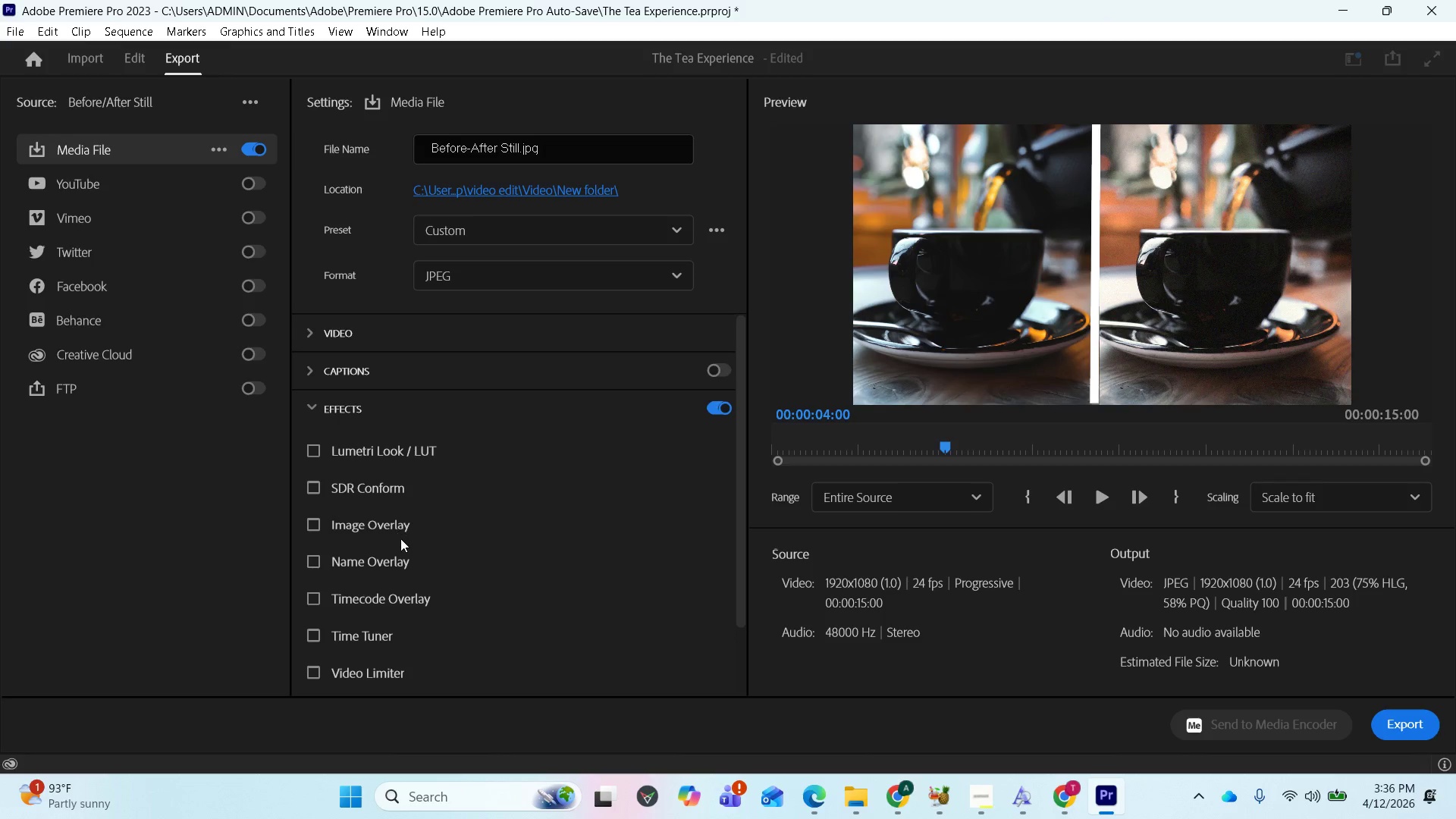 
scroll: coordinate [401, 545], scroll_direction: down, amount: 2.0
 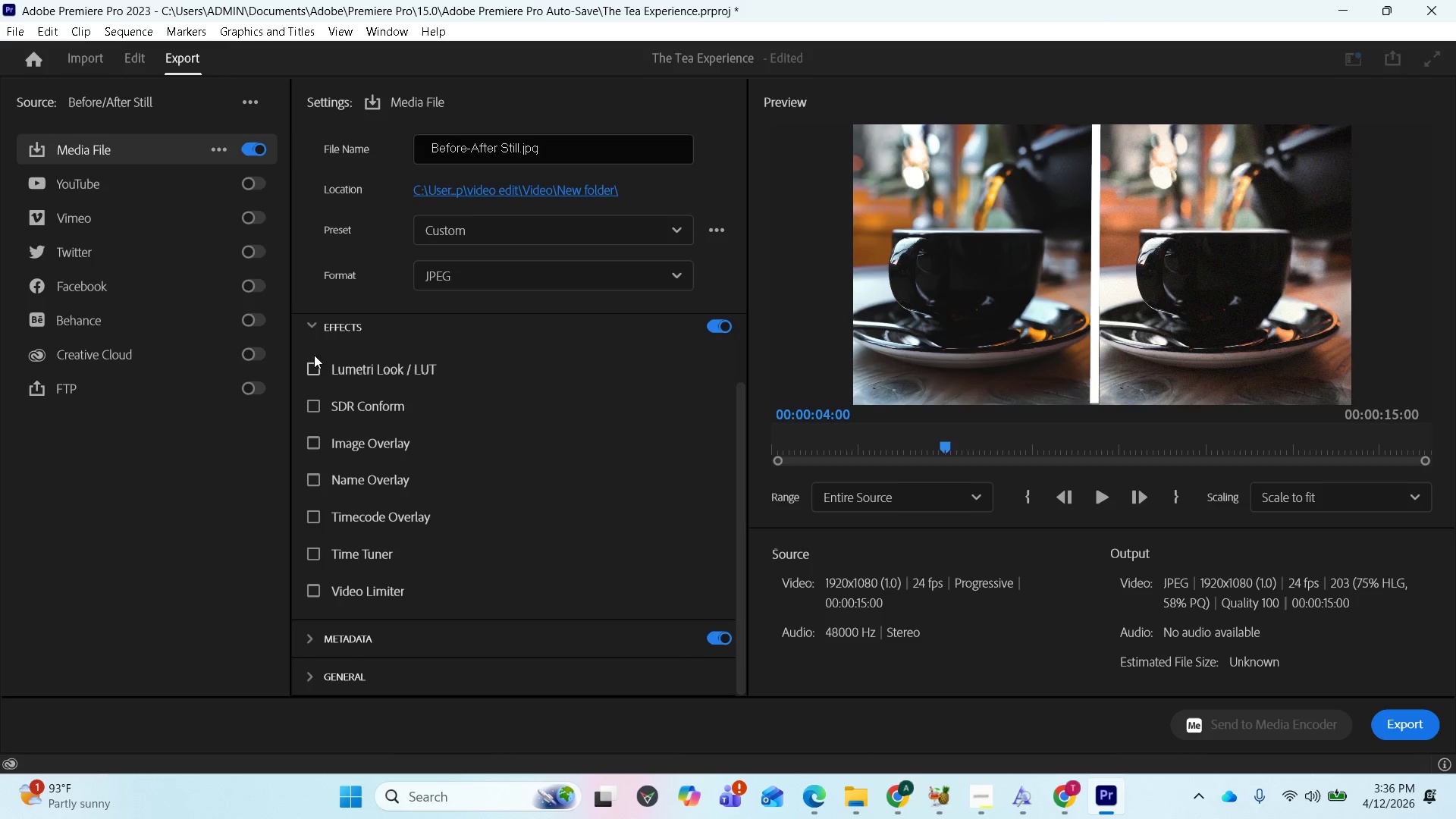 
left_click([303, 320])
 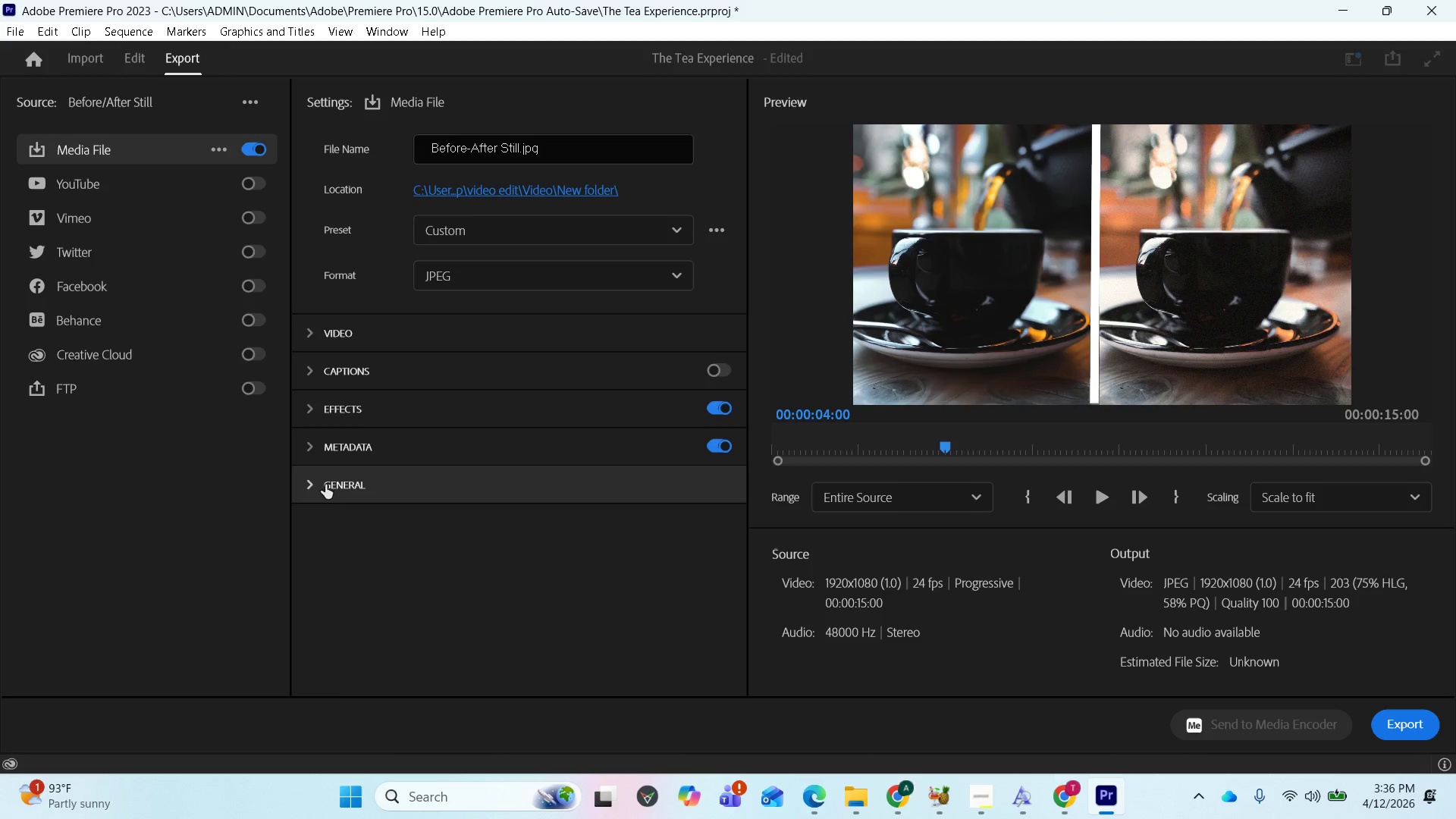 
left_click([318, 485])
 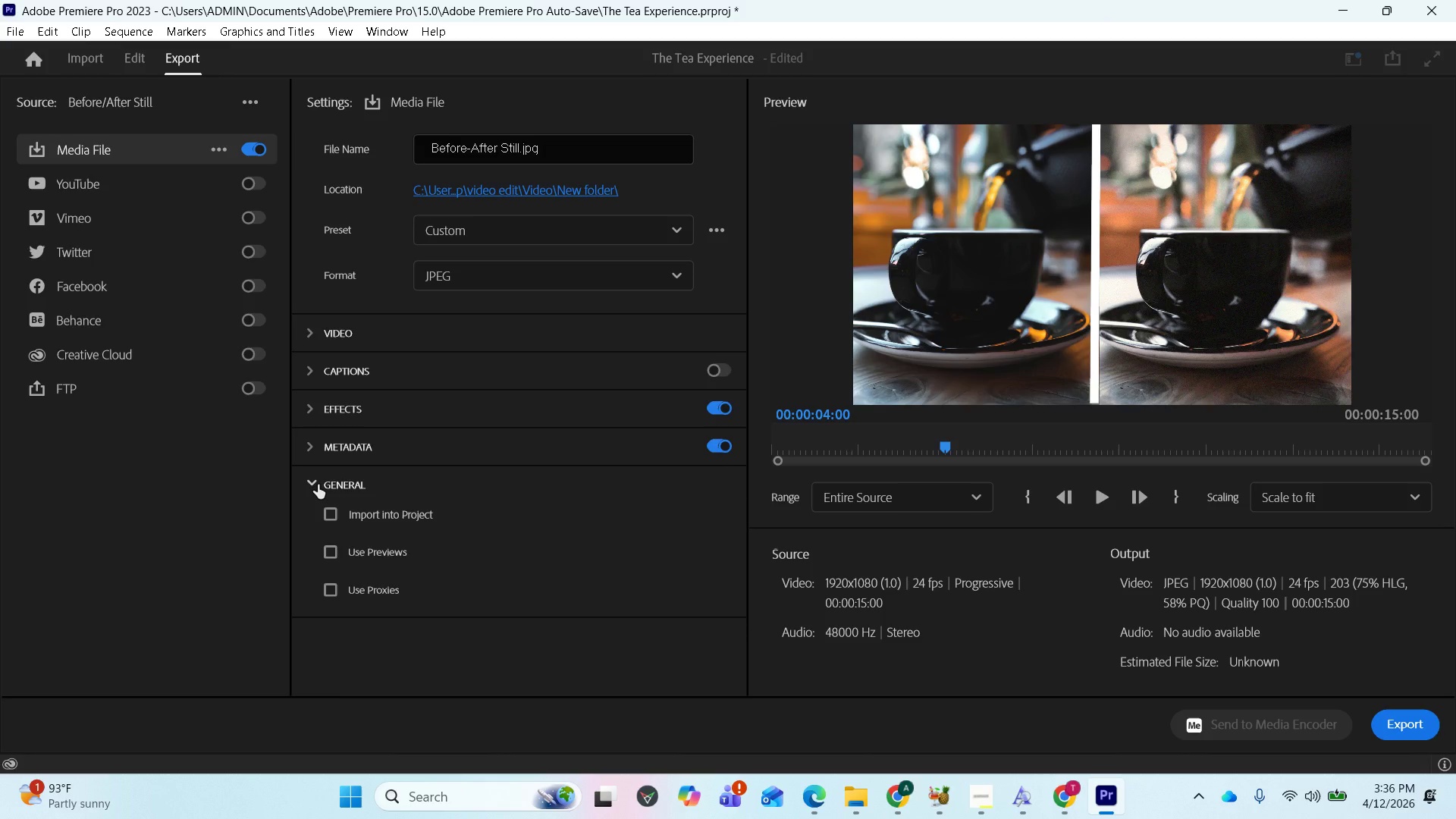 
left_click([318, 485])
 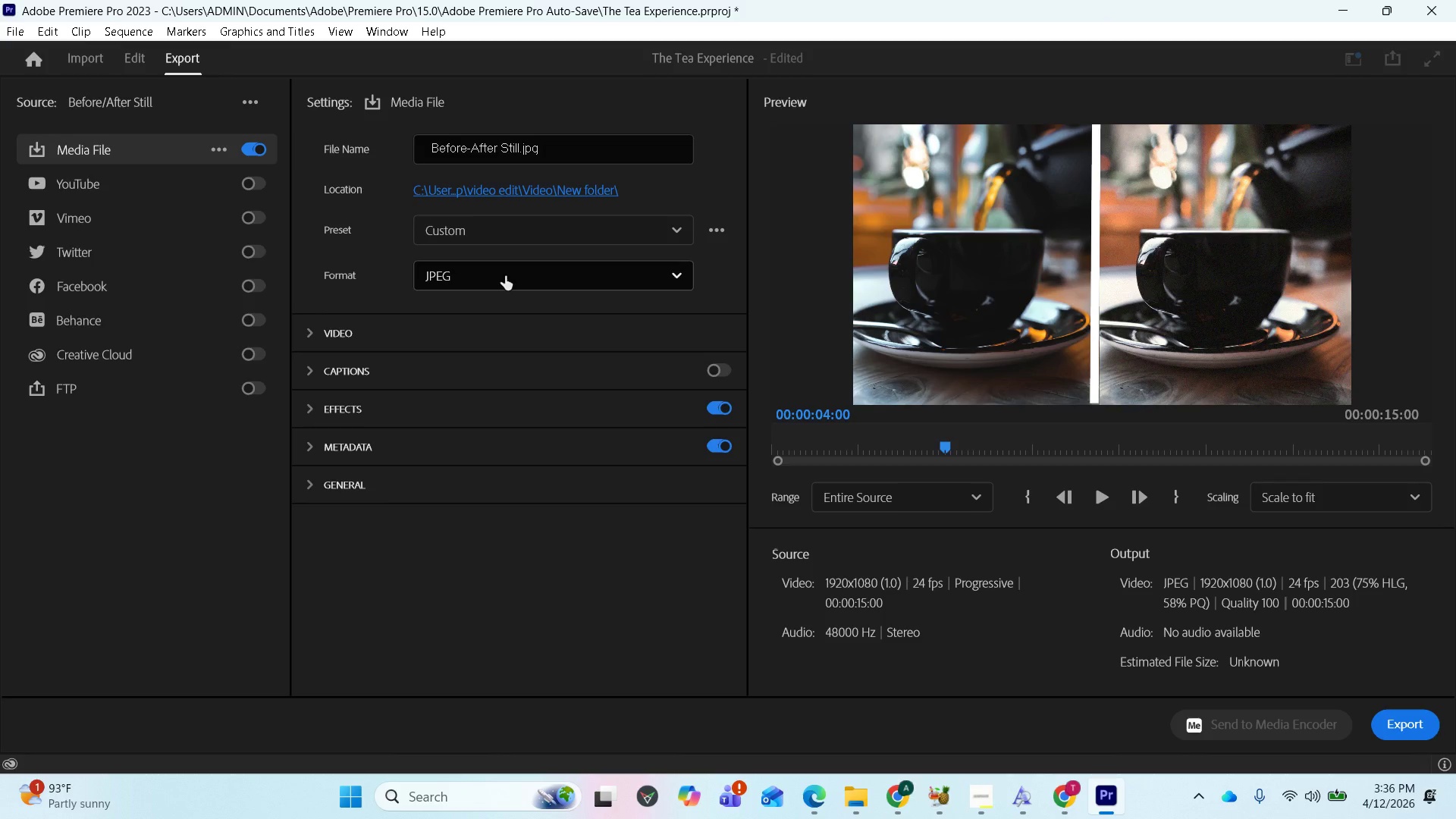 
left_click([500, 237])
 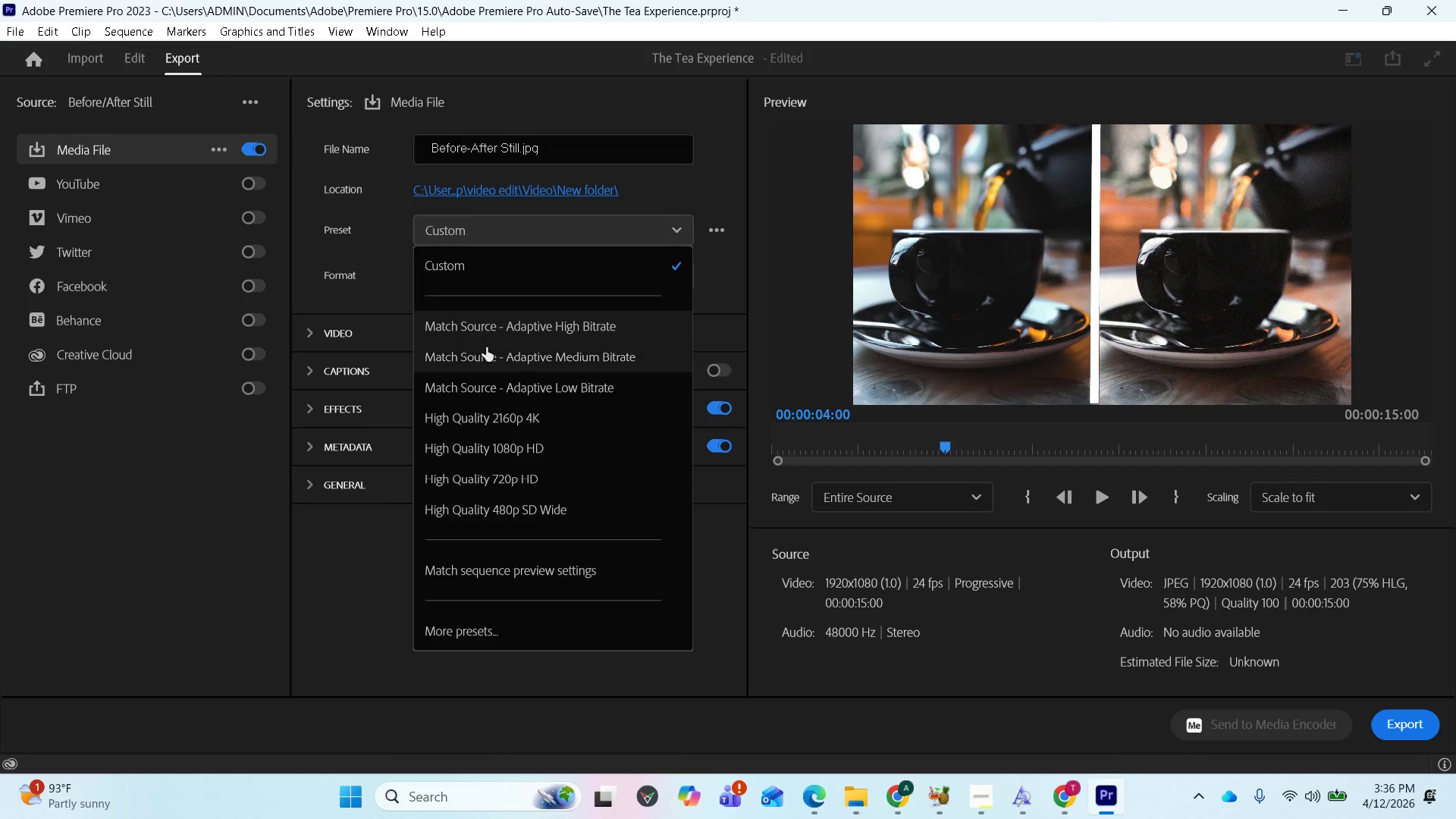 
left_click([475, 443])
 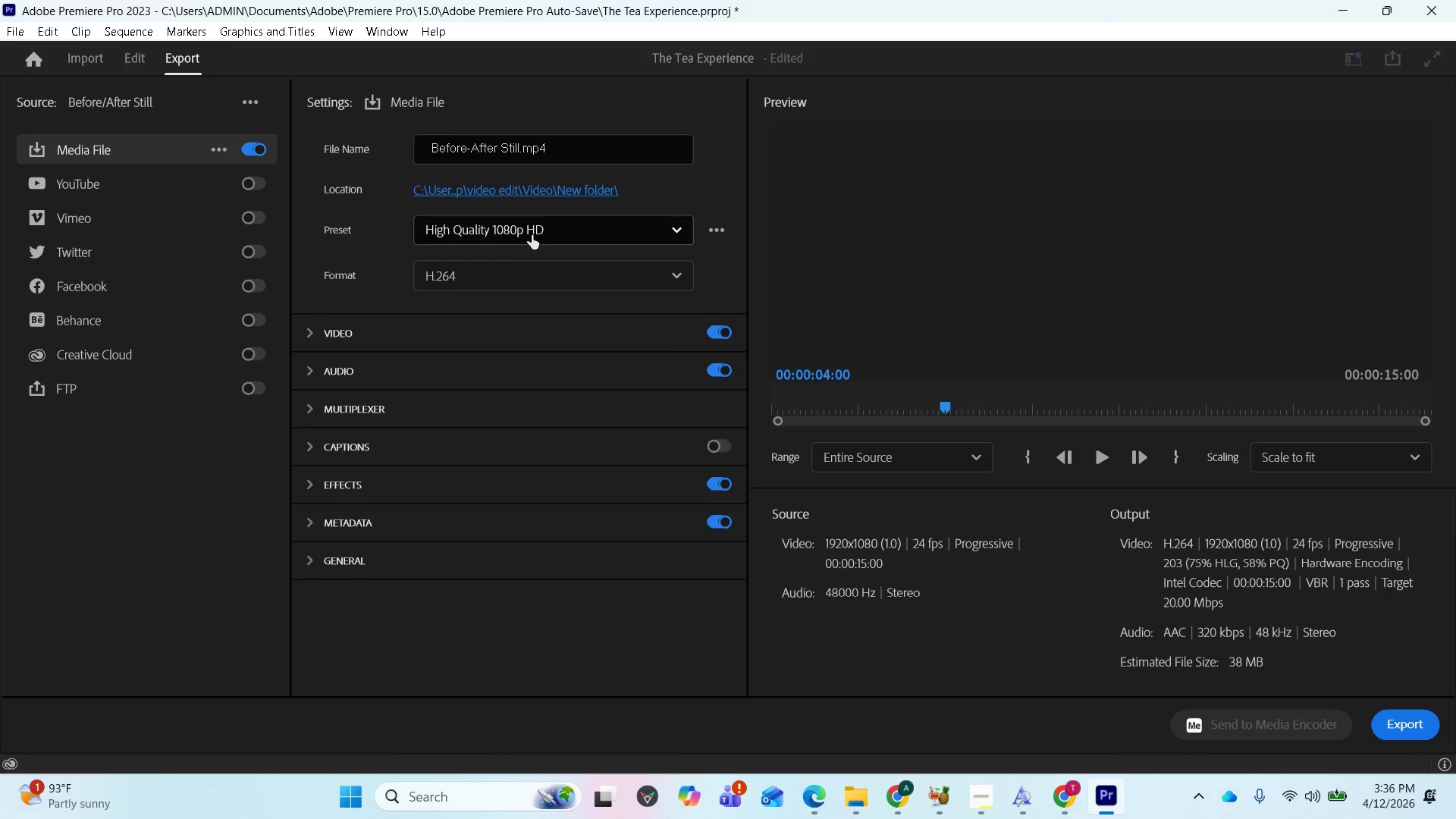 
left_click([523, 274])